 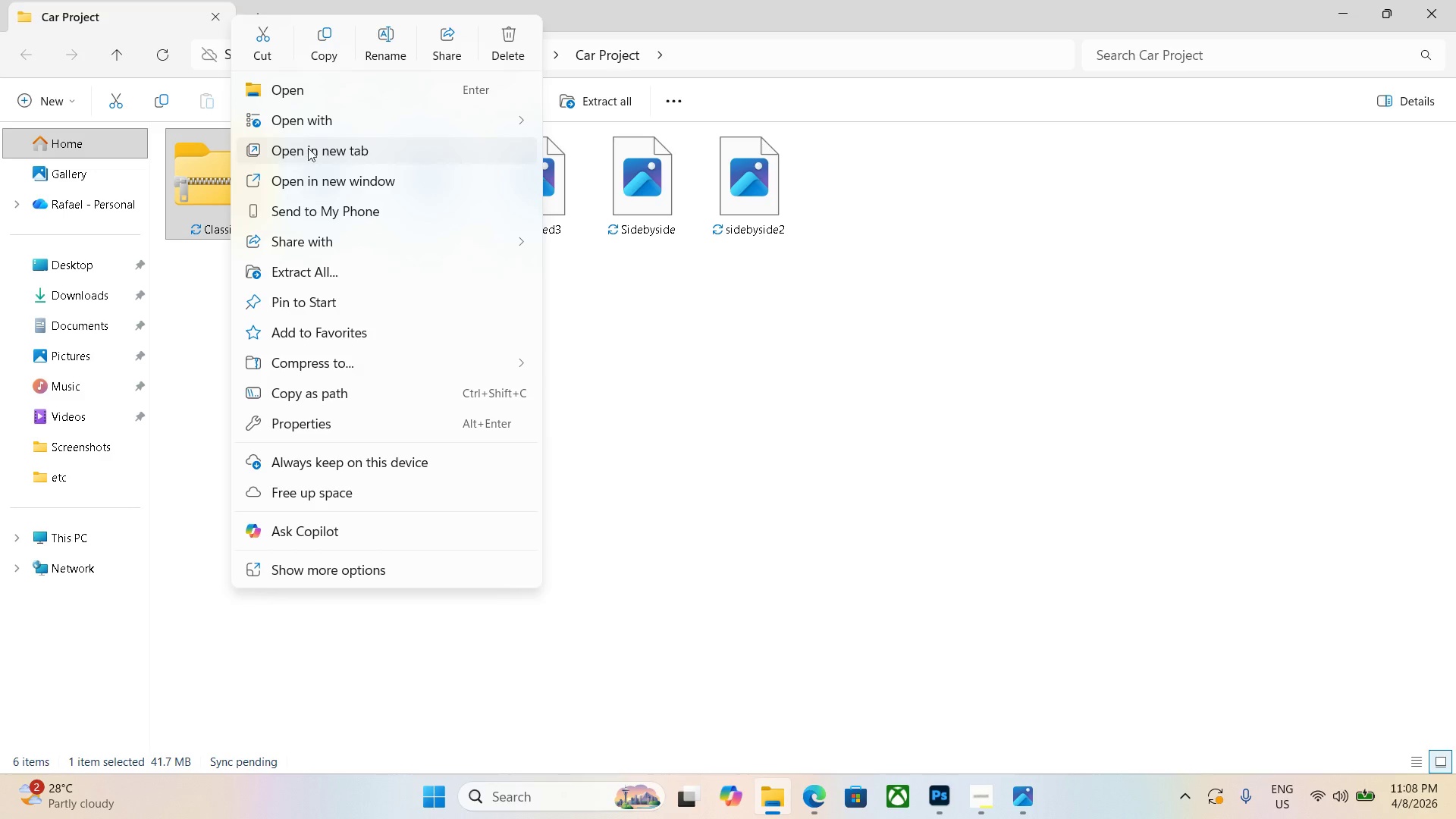 
key(ArrowRight)
 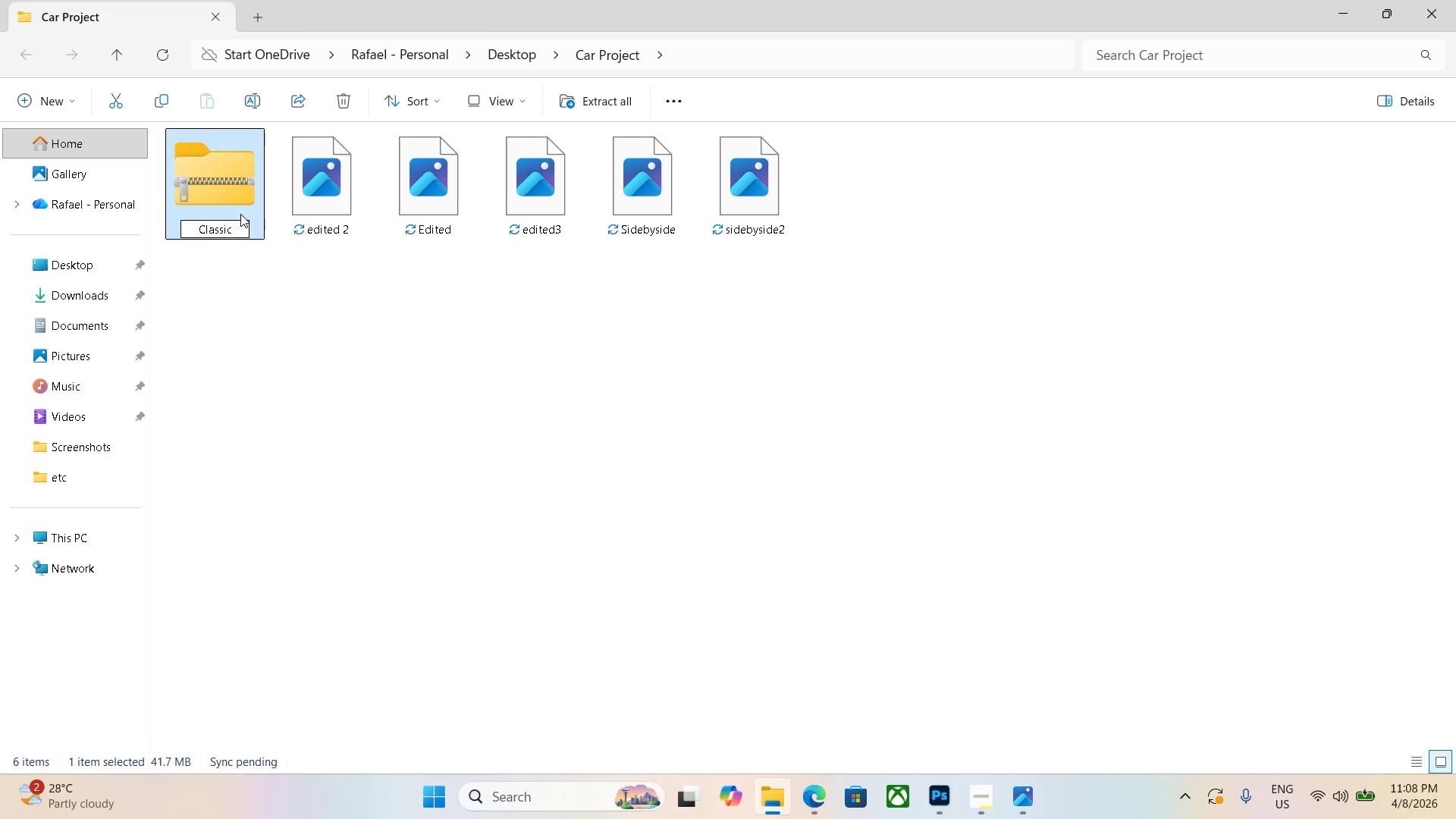 
type( MUscl)
key(Backspace)
key(Backspace)
key(Backspace)
key(Backspace)
type(uscle)
 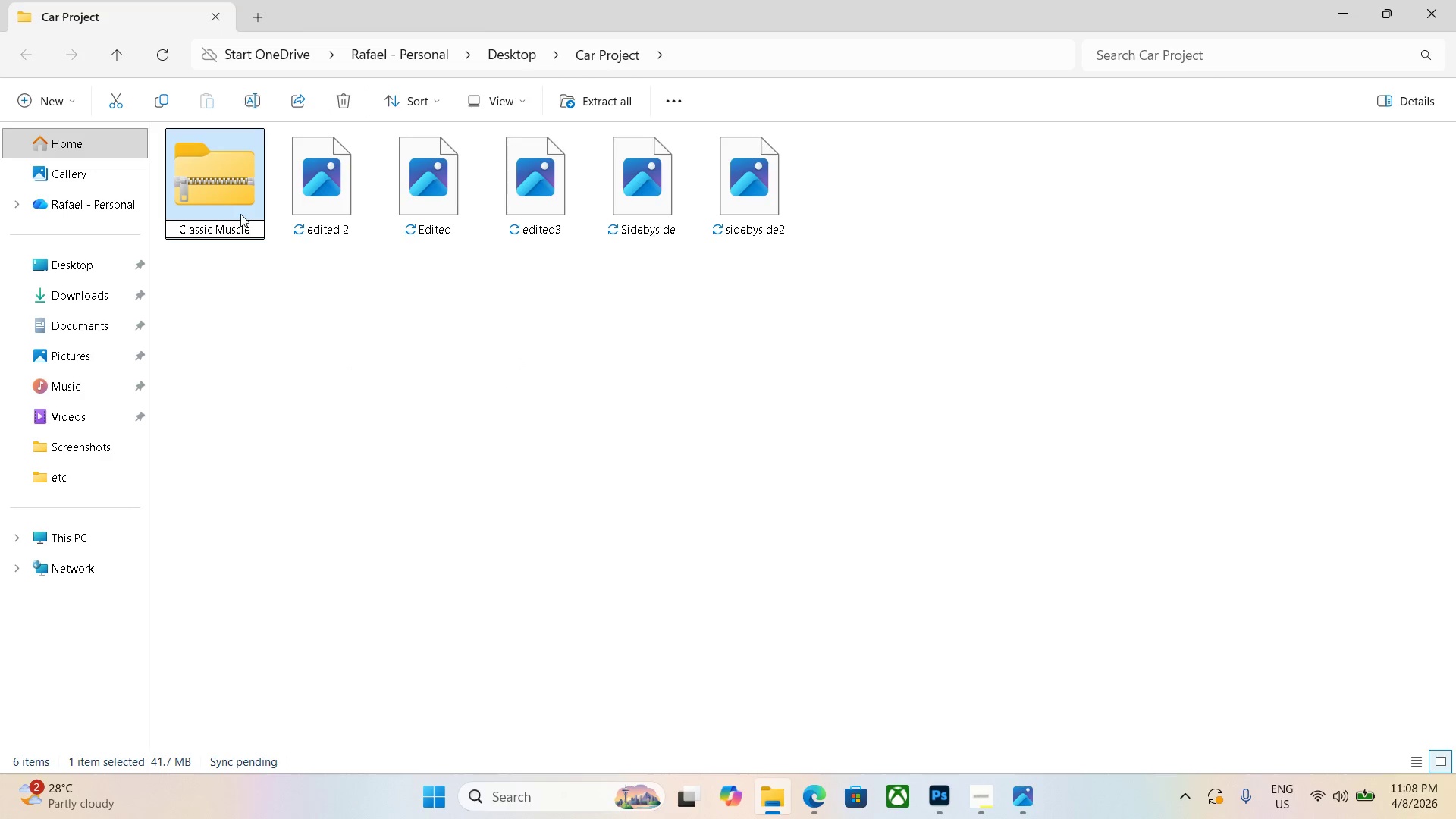 
key(Enter)
 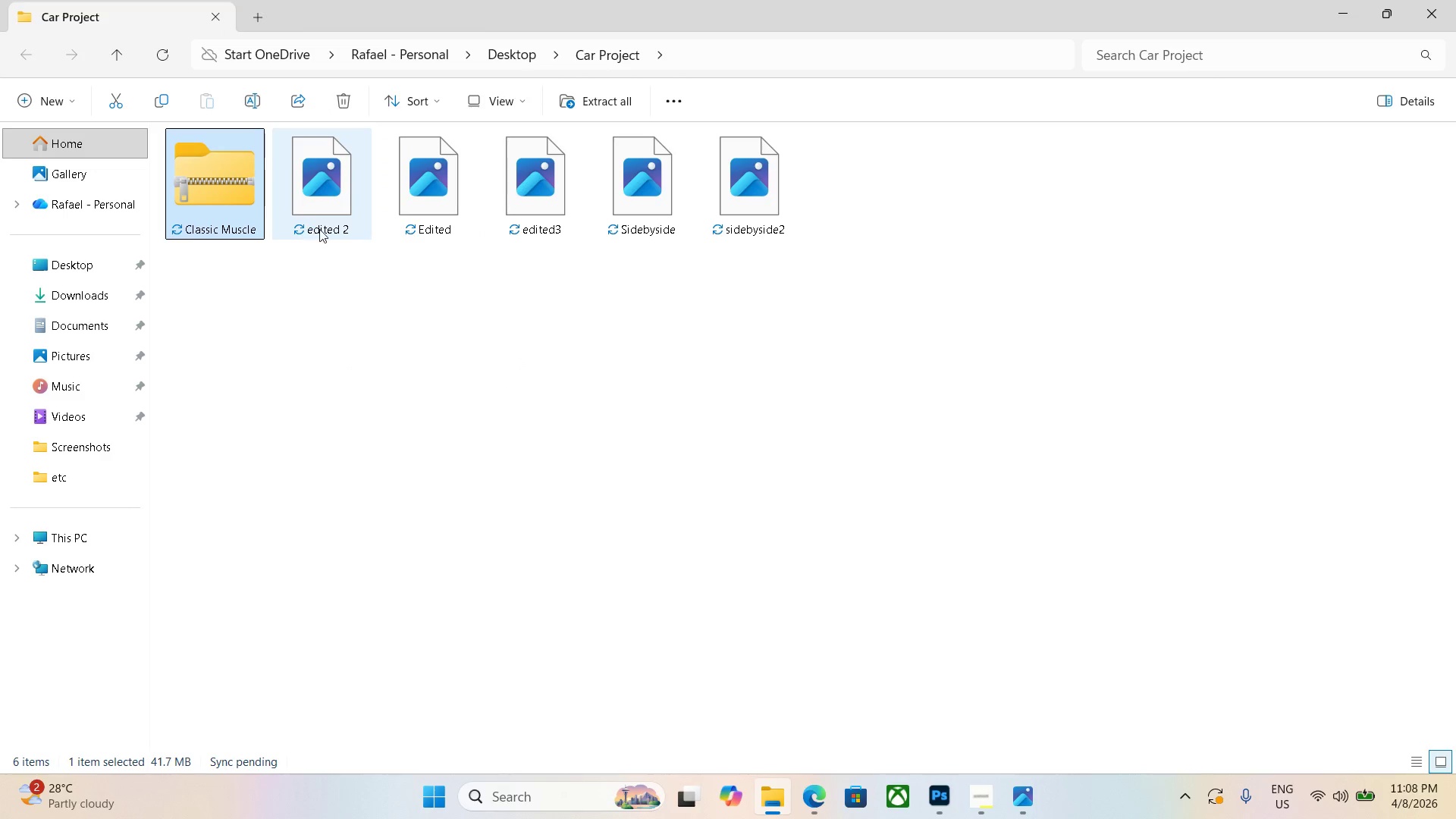 
double_click([322, 229])
 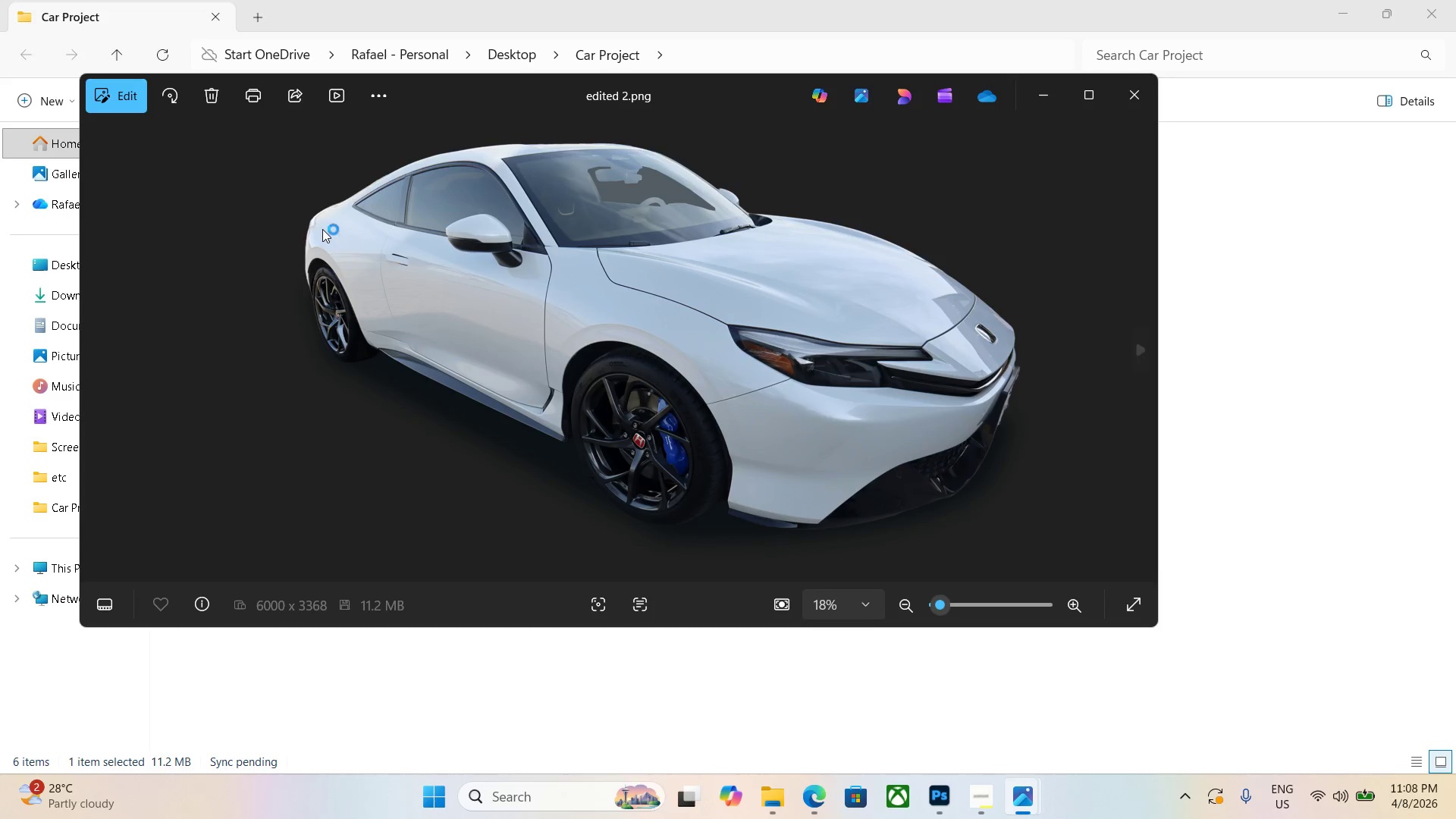 
key(Escape)
 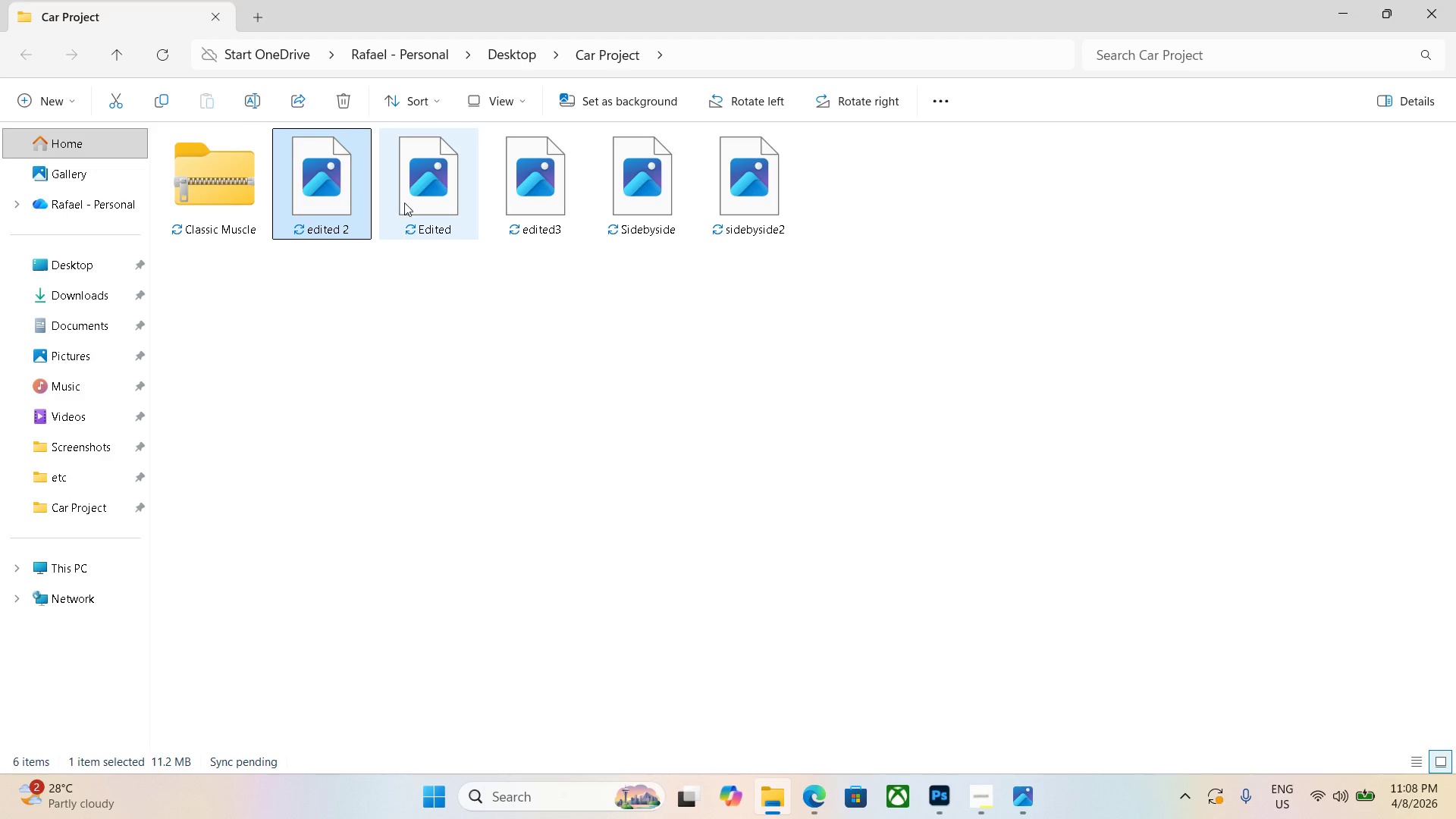 
double_click([407, 202])
 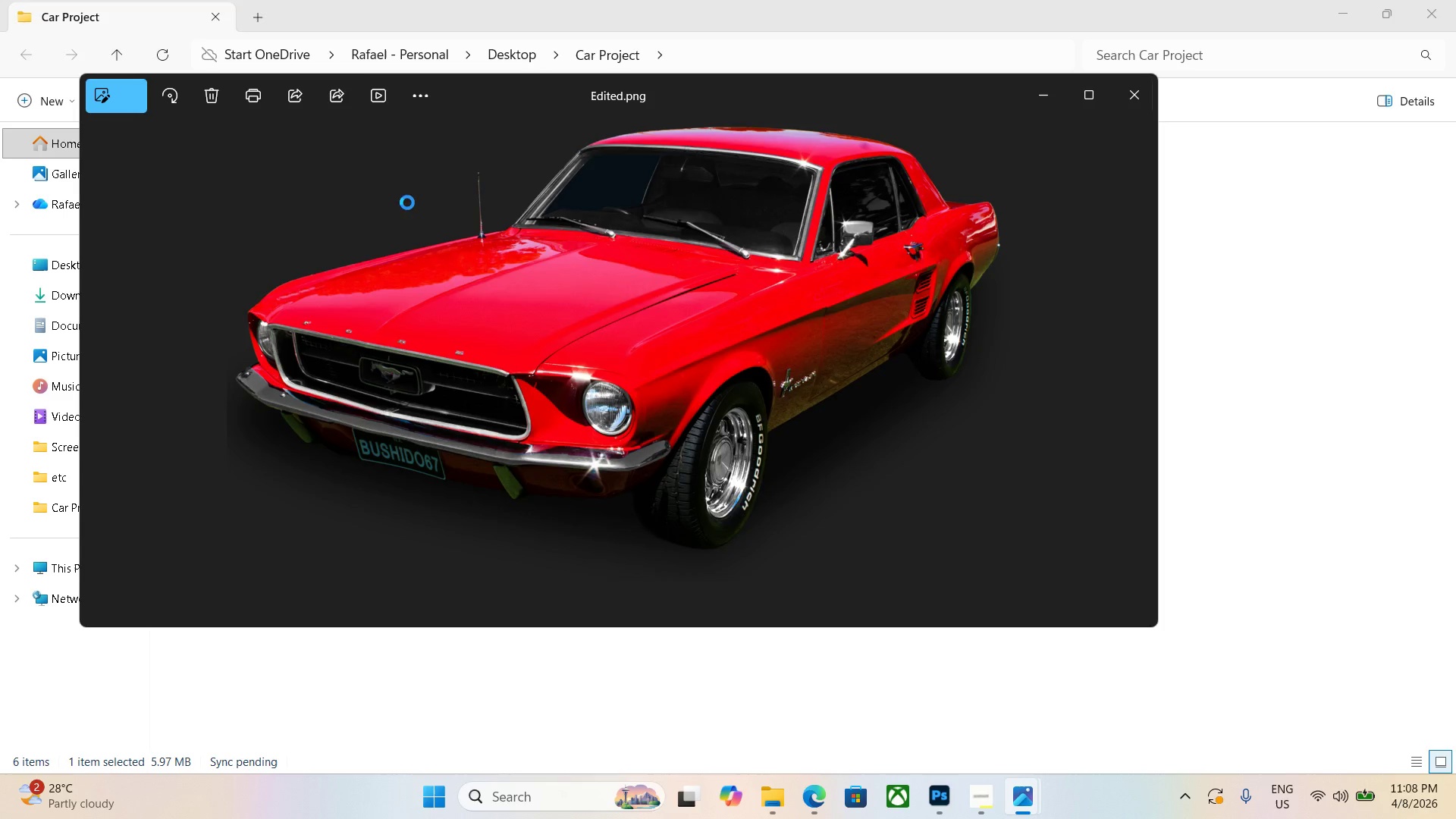 
key(Escape)
 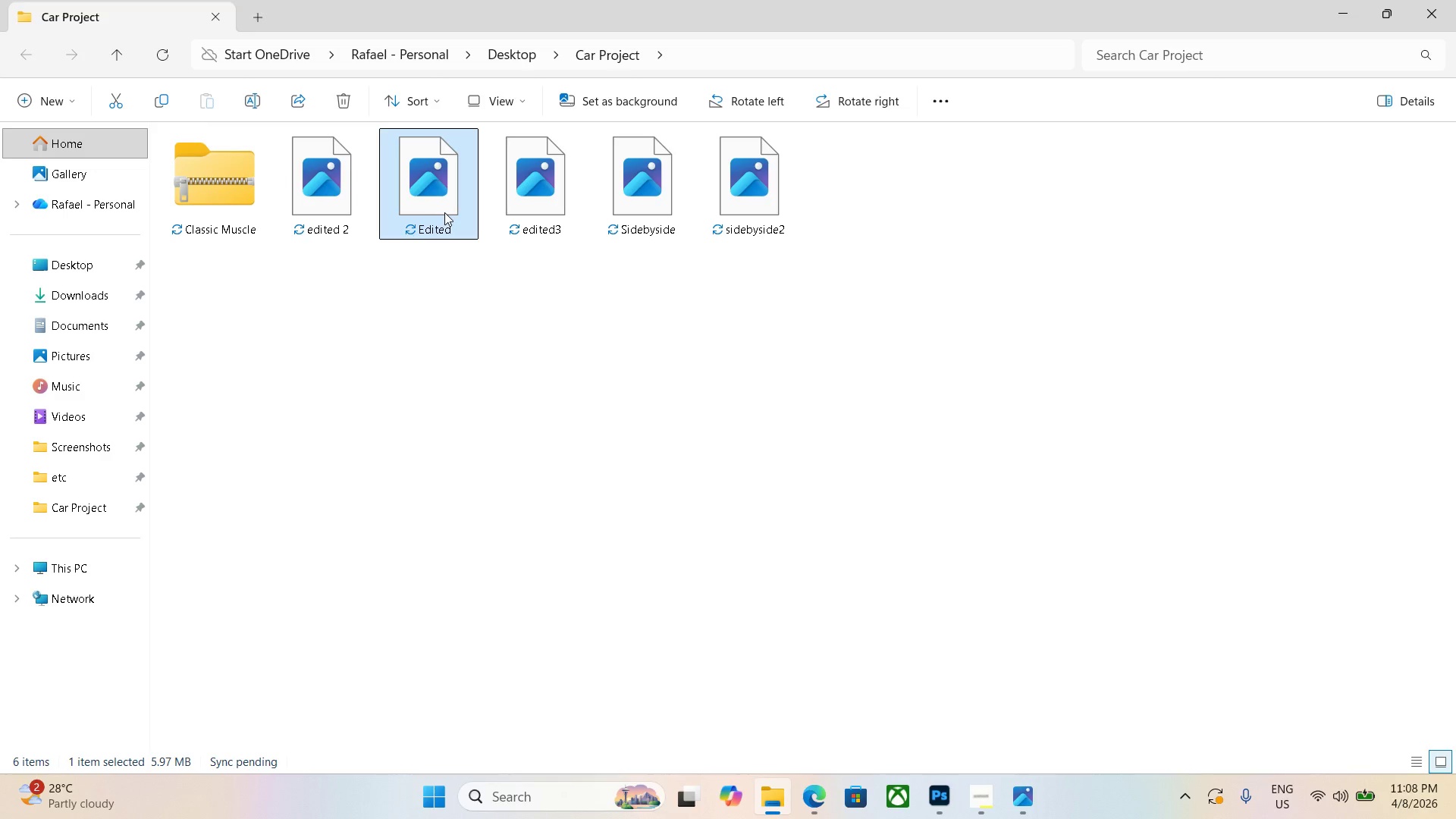 
right_click([444, 212])
 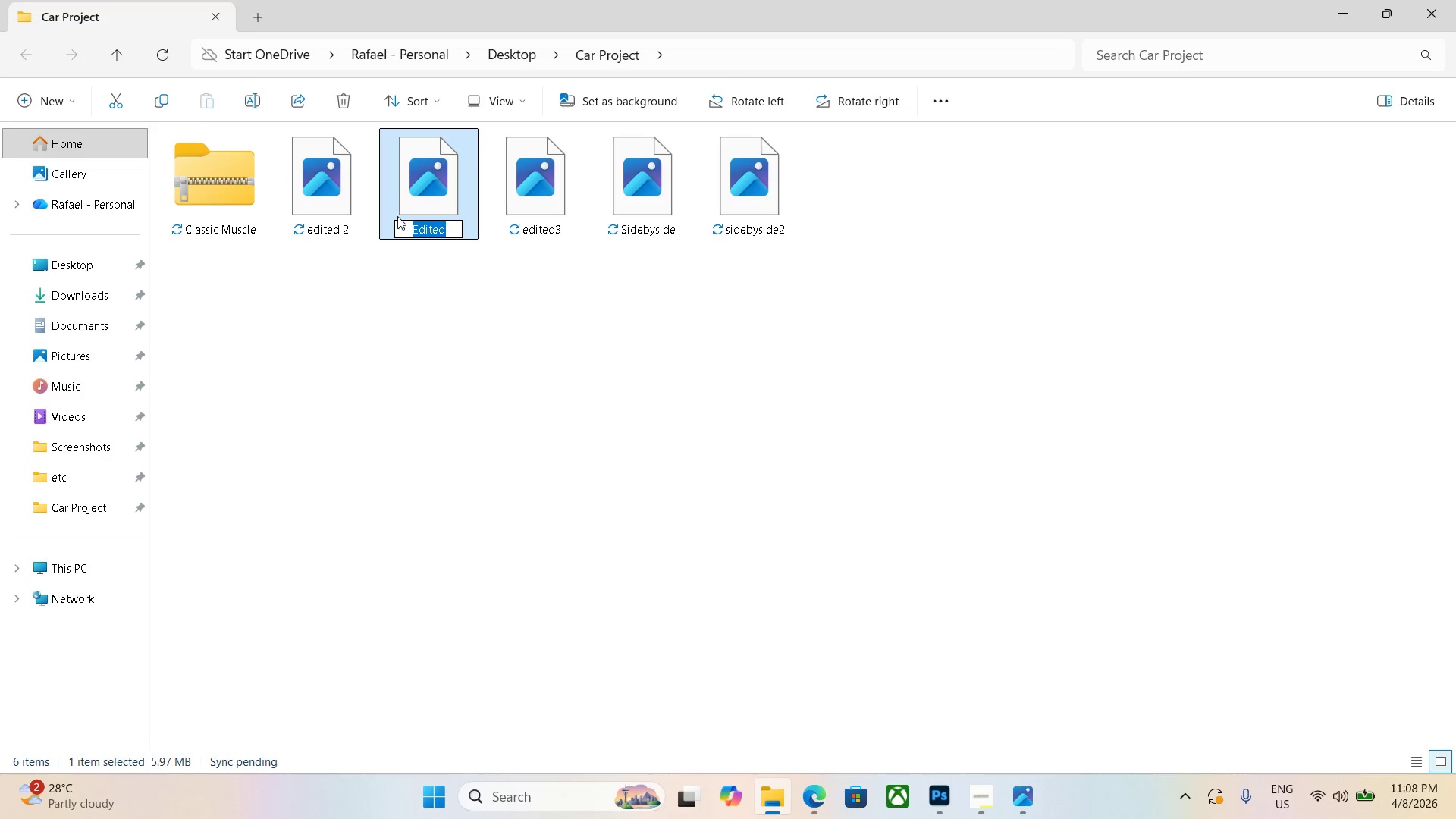 
wait(5.91)
 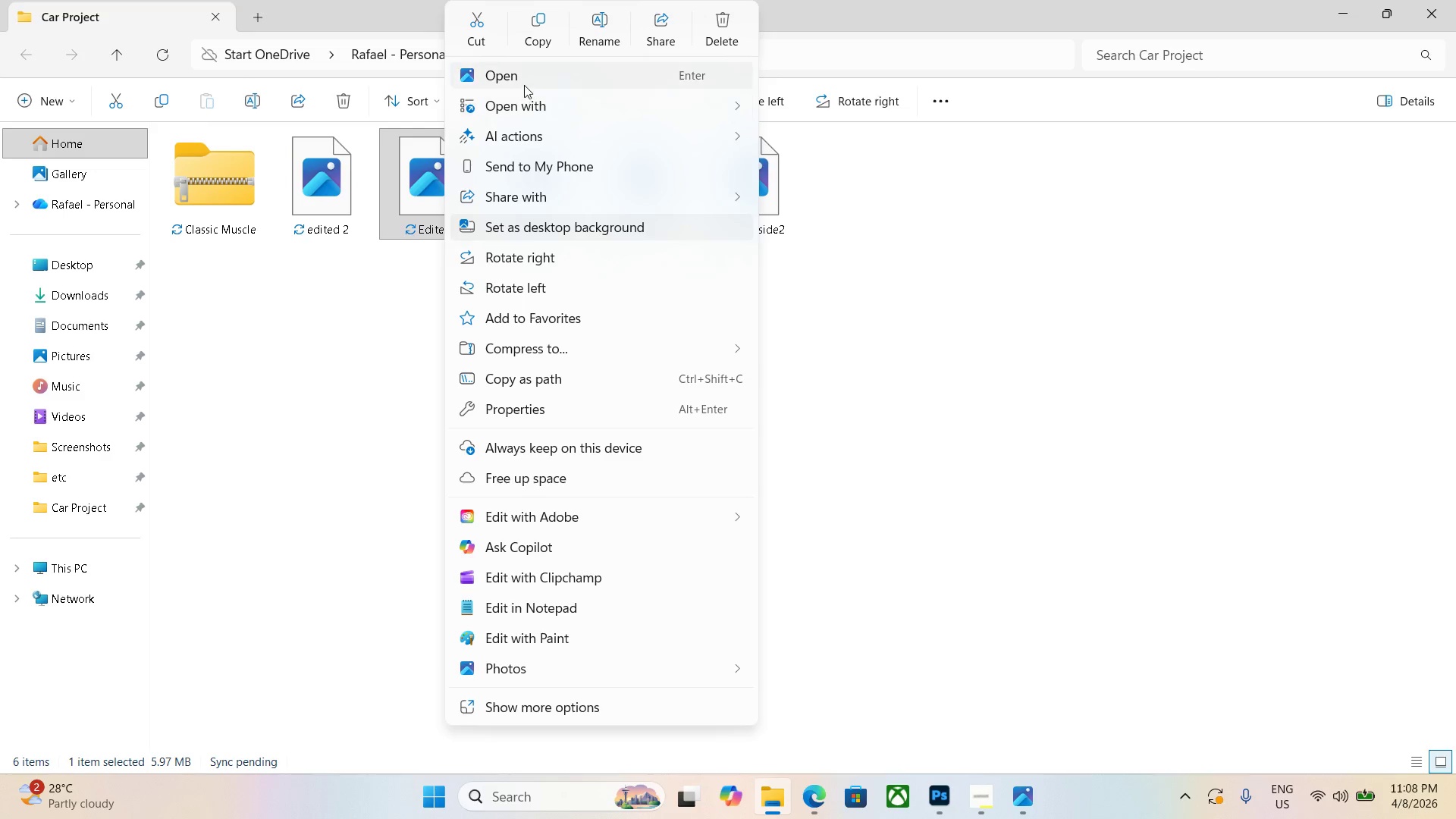 
type(Mustang )
 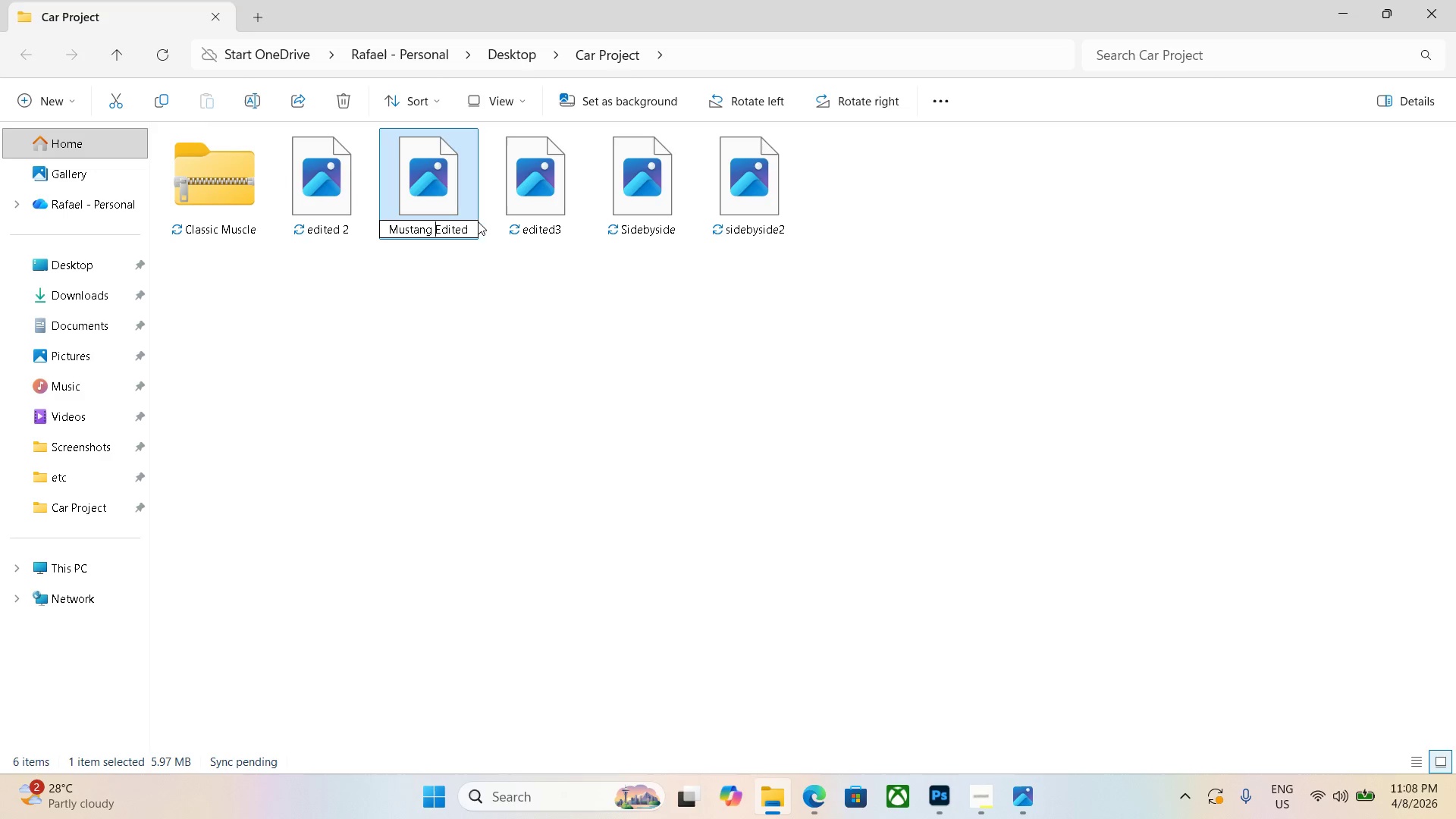 
left_click([475, 227])
 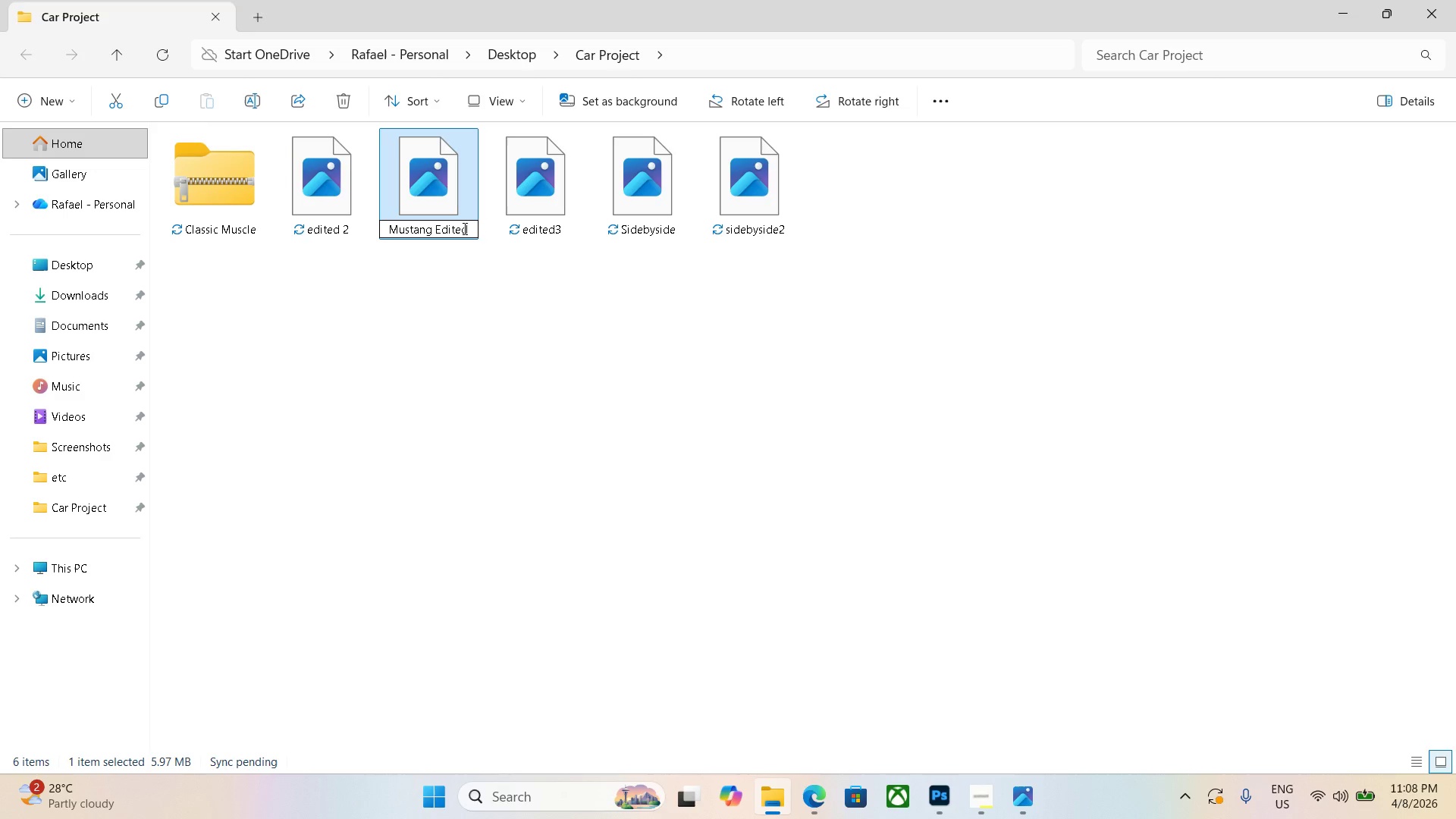 
type( PNG)
 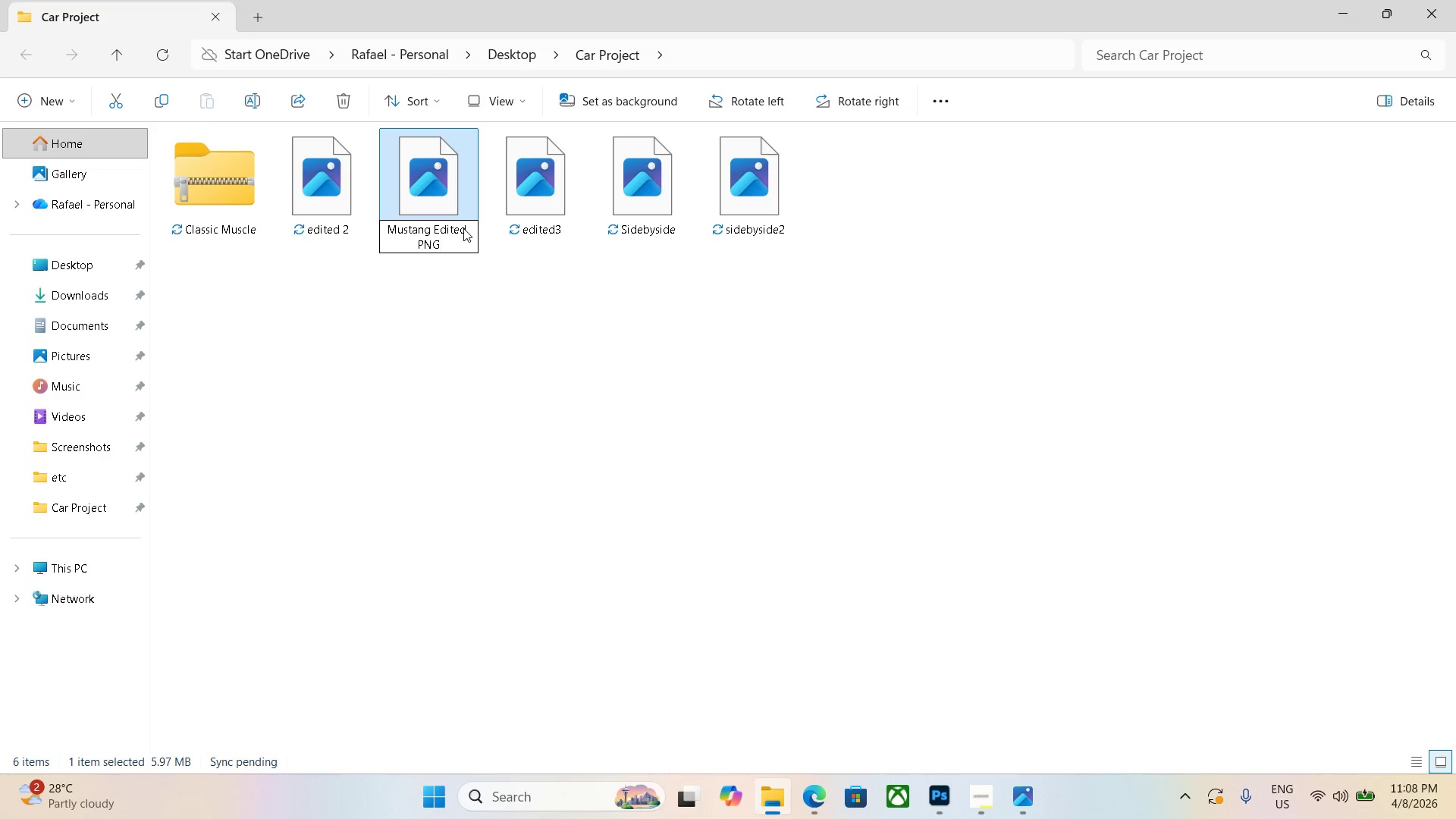 
key(Enter)
 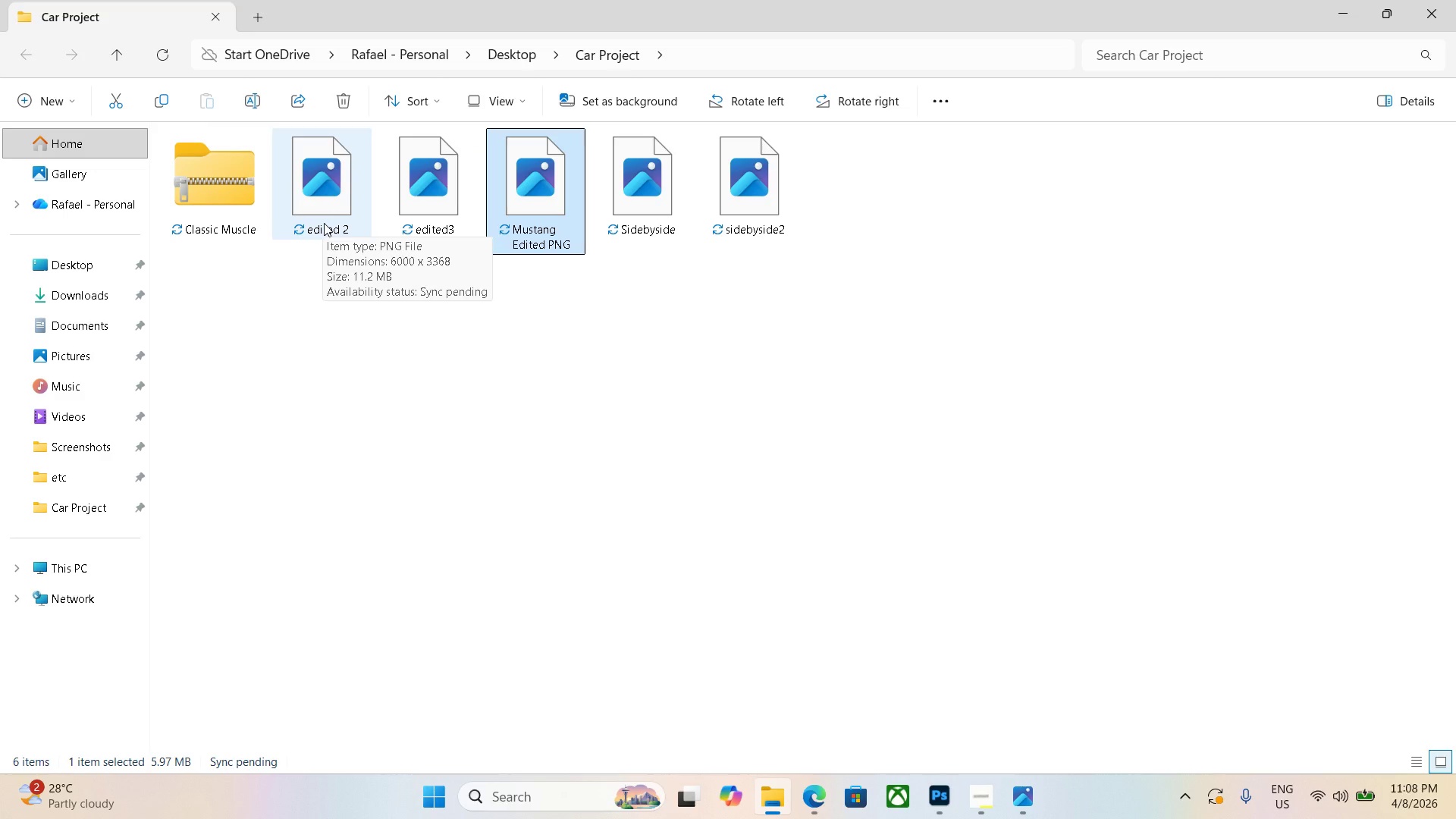 
left_click([330, 211])
 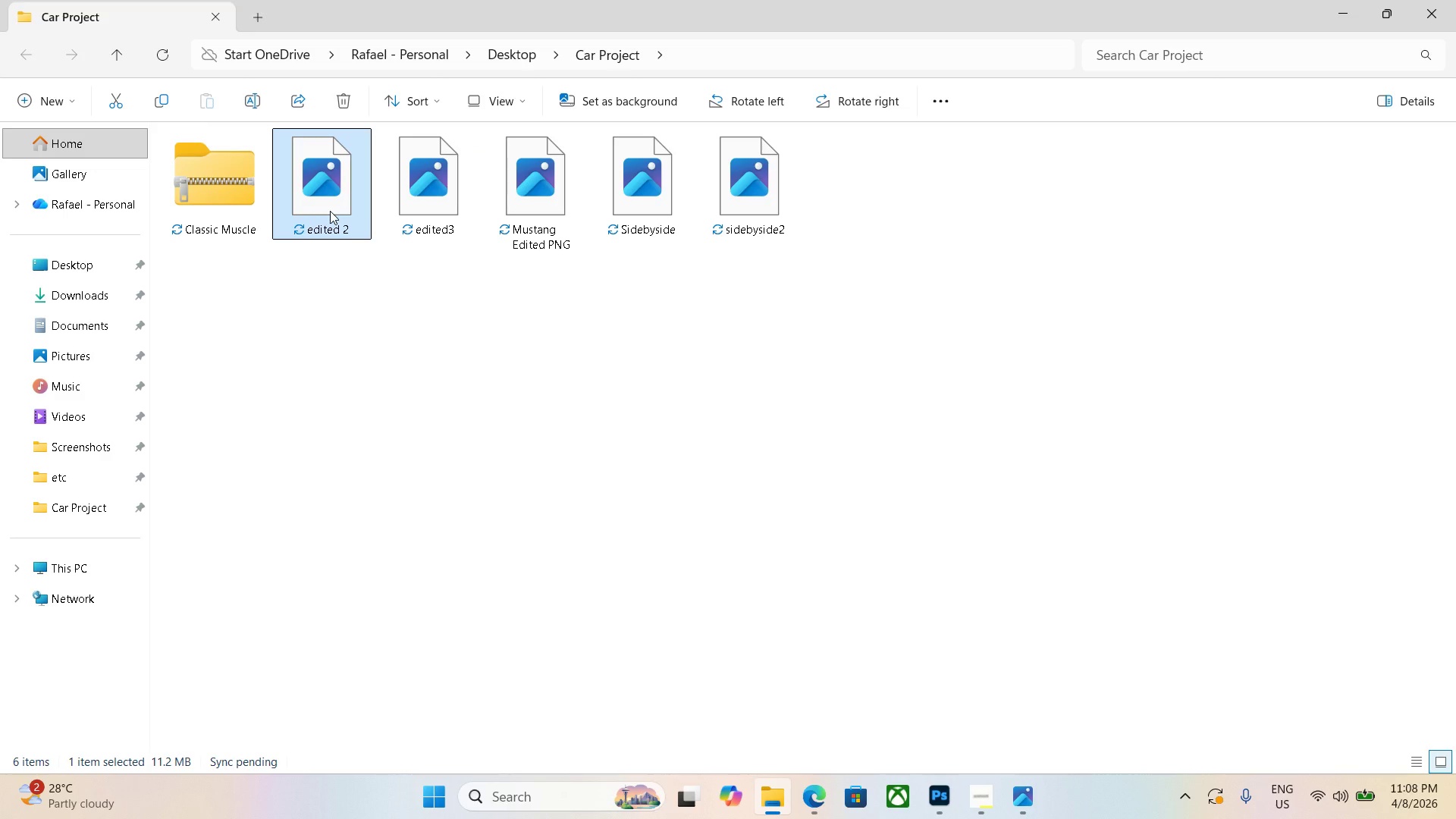 
right_click([330, 211])
 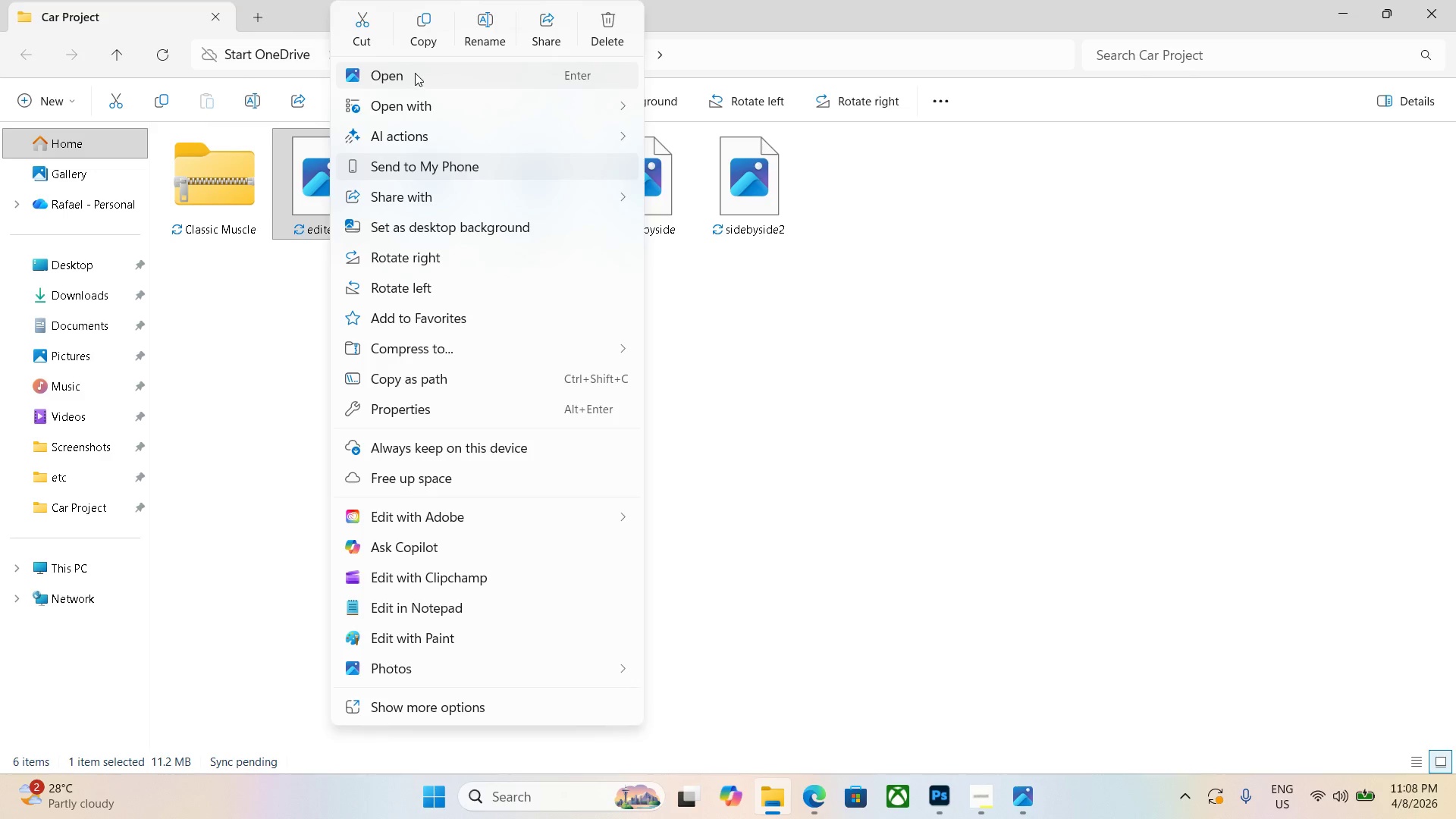 
left_click([479, 33])
 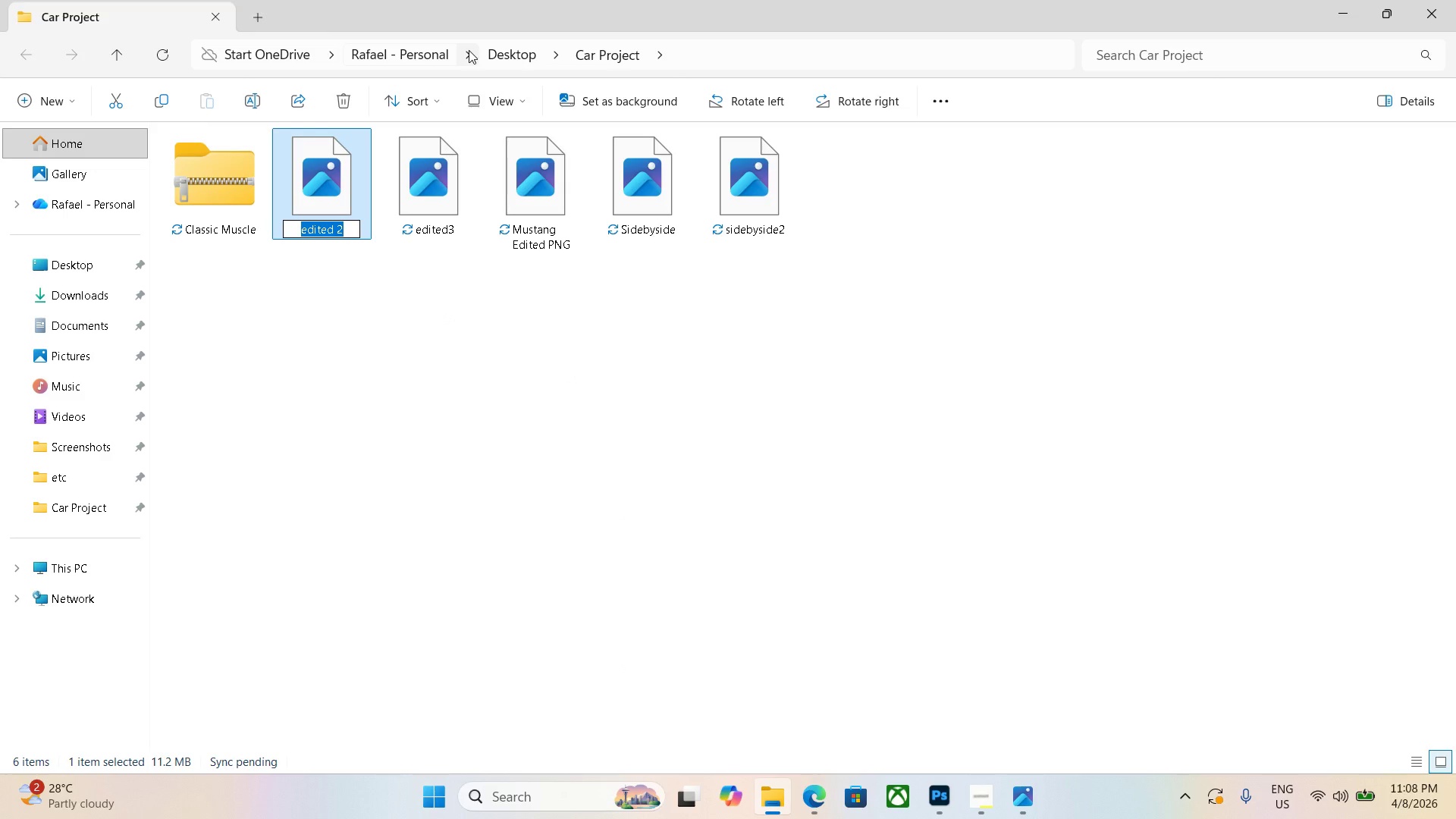 
key(Backspace)
 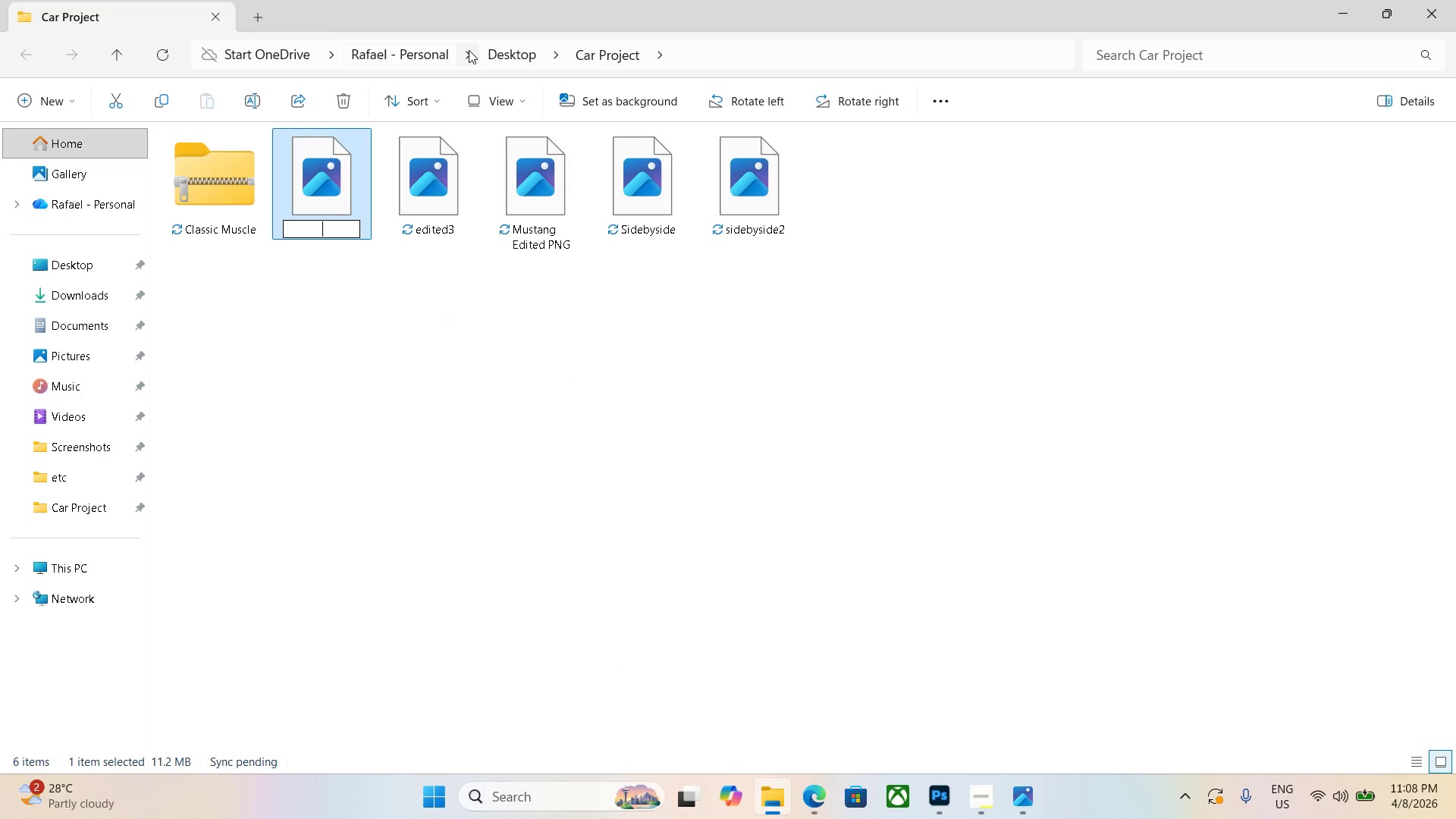 
hold_key(key=ShiftRight, duration=0.61)
 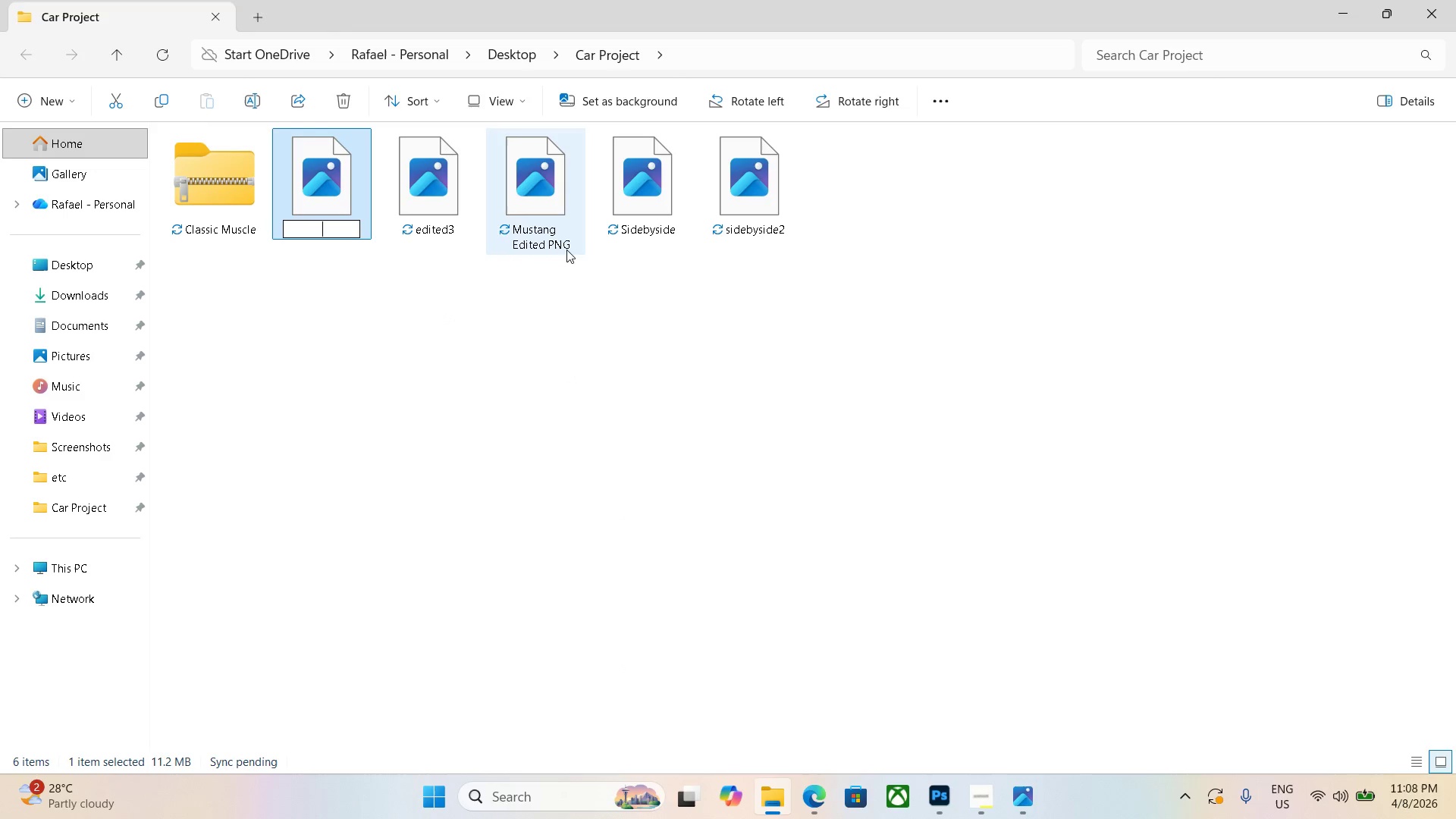 
right_click([556, 241])
 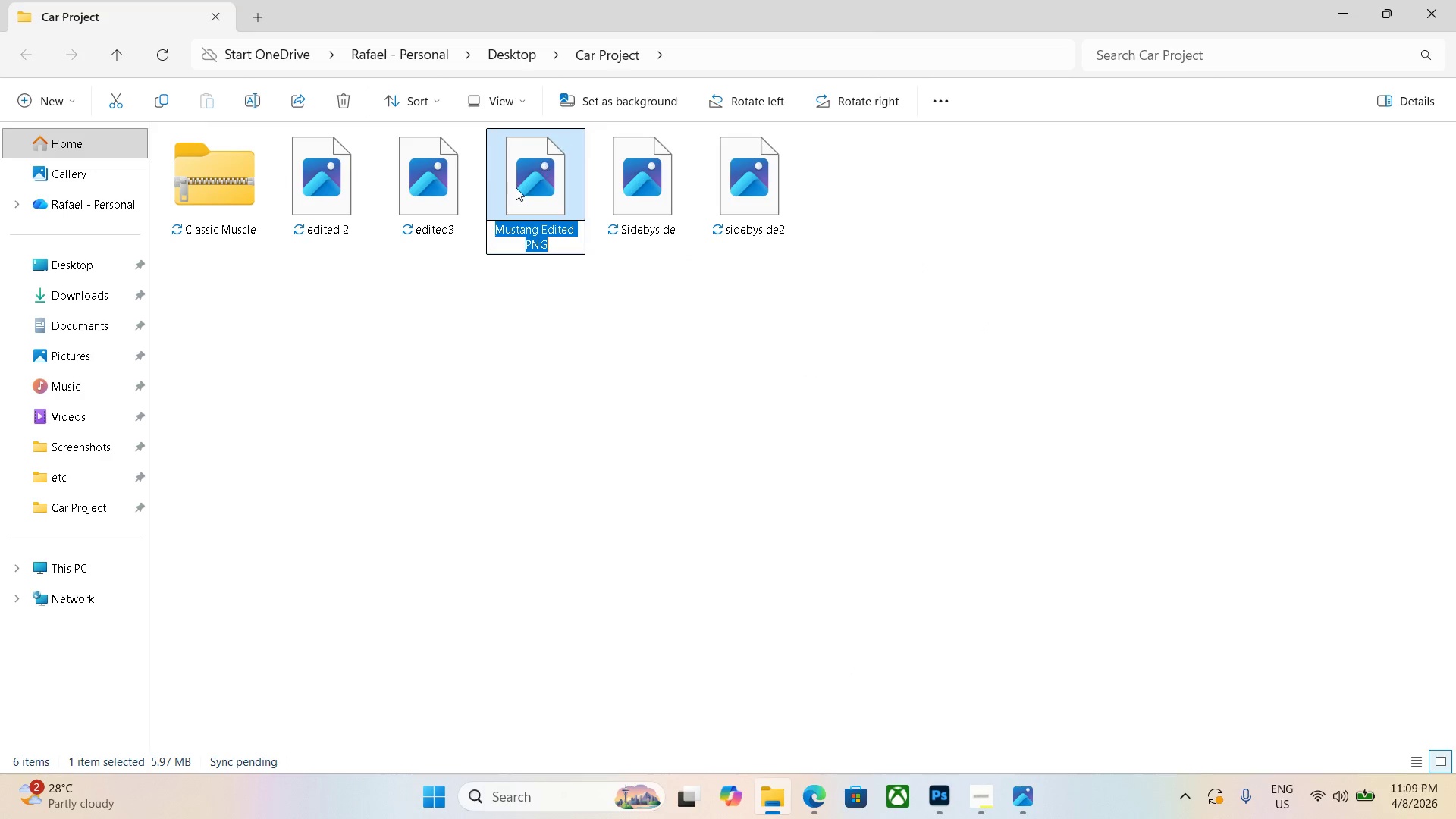 
key(ArrowLeft)
 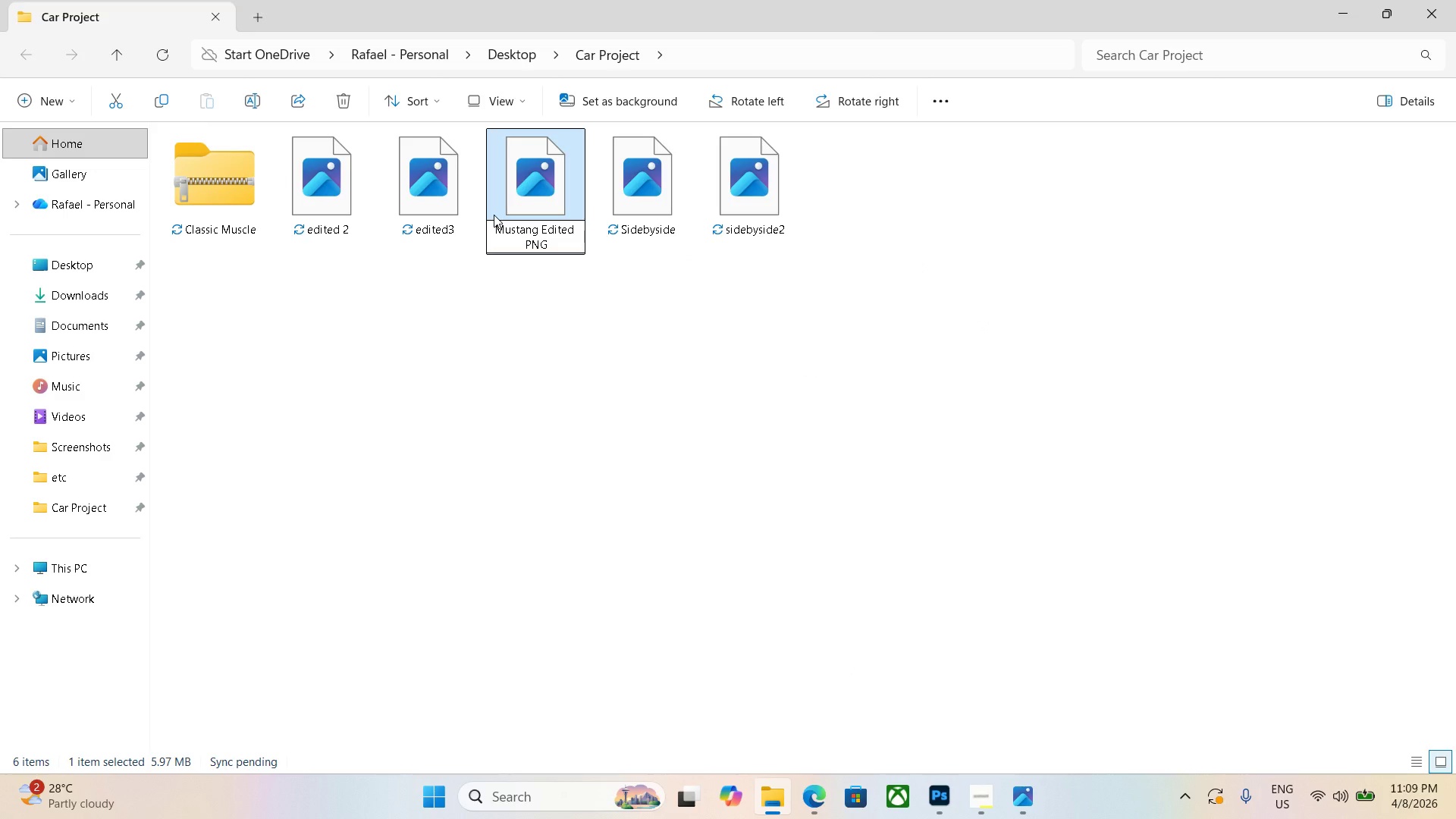 
type(CLas)
key(Backspace)
key(Backspace)
key(Backspace)
type(lassic )
 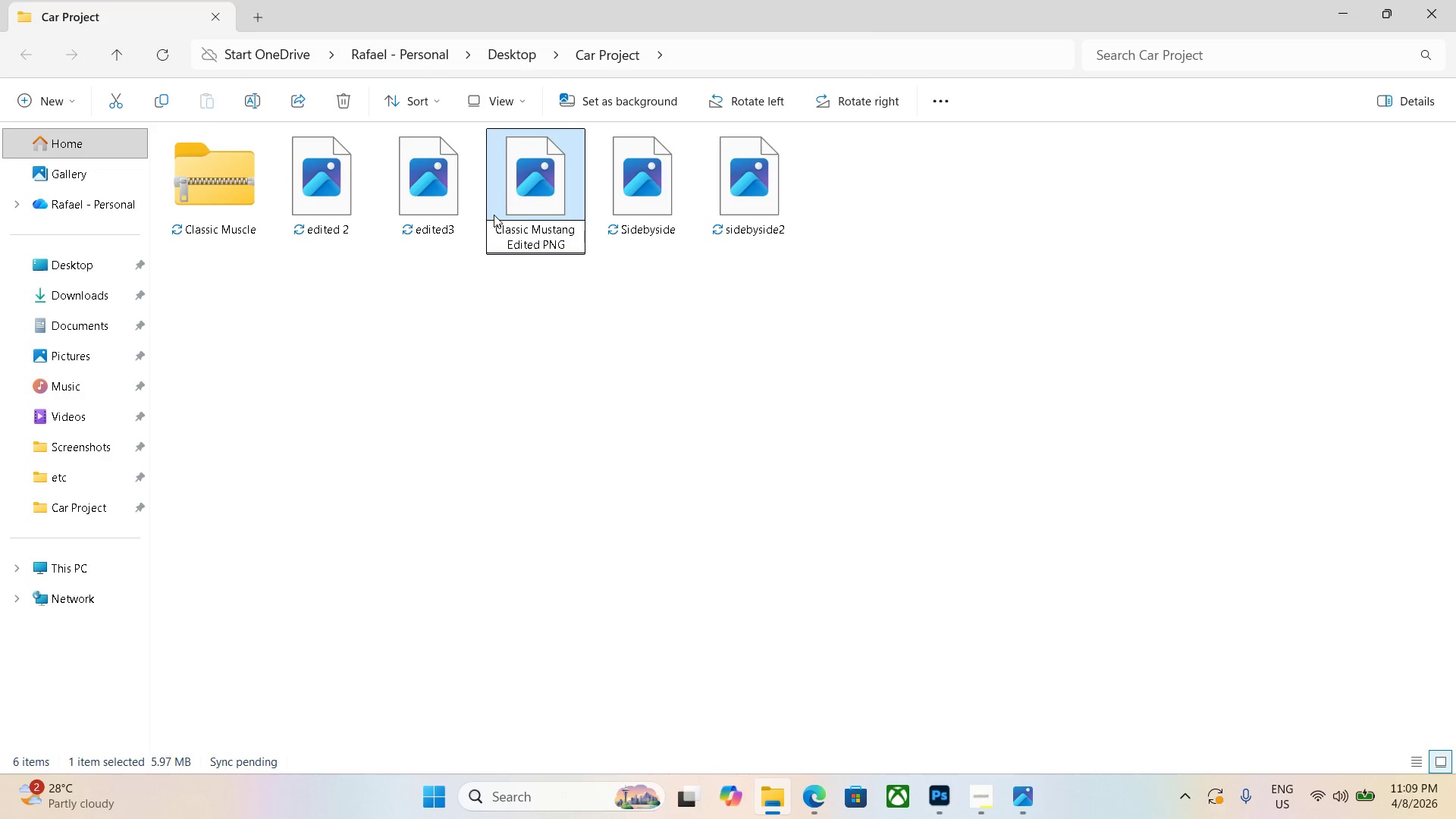 
key(Enter)
 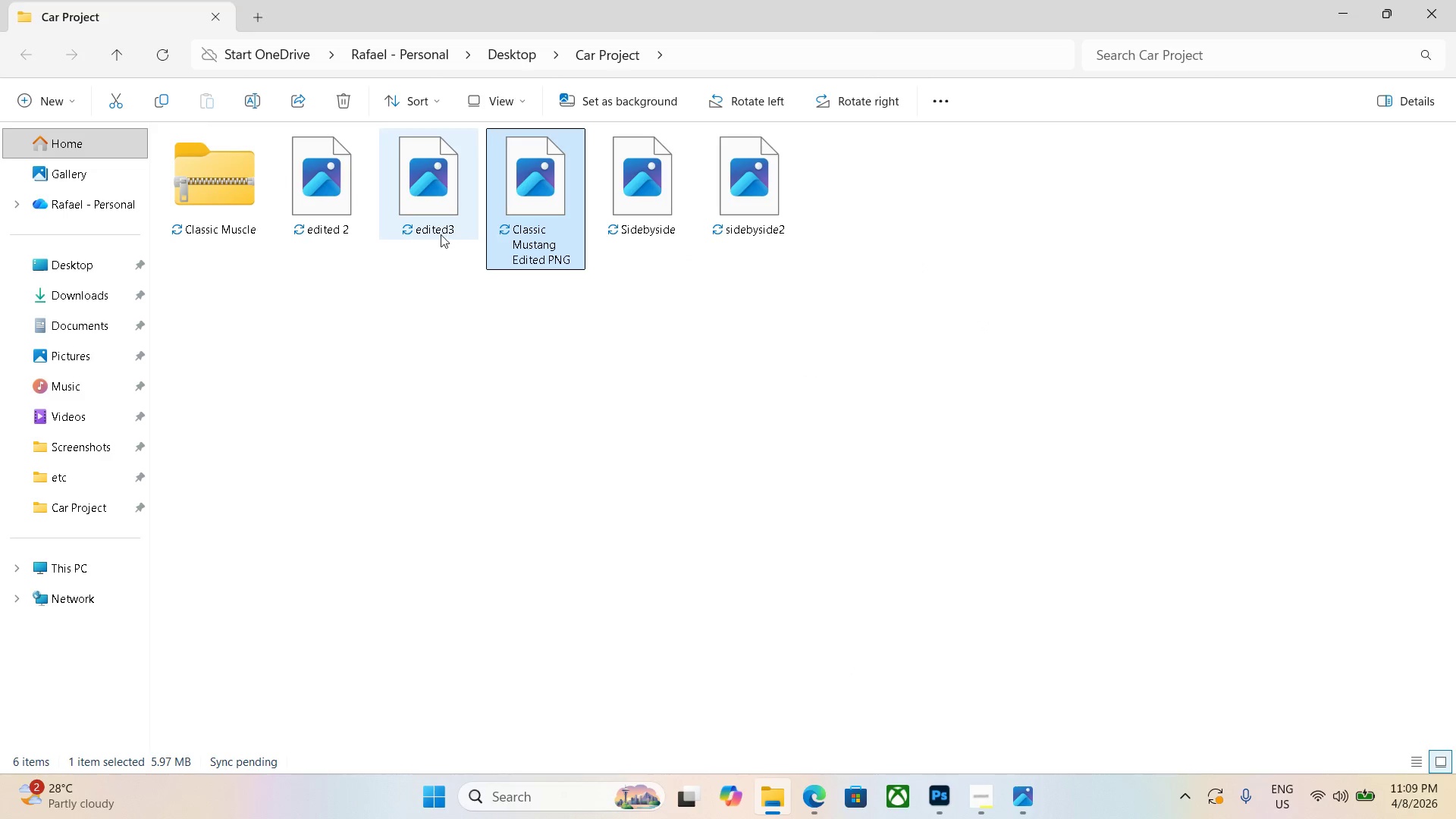 
left_click([435, 231])
 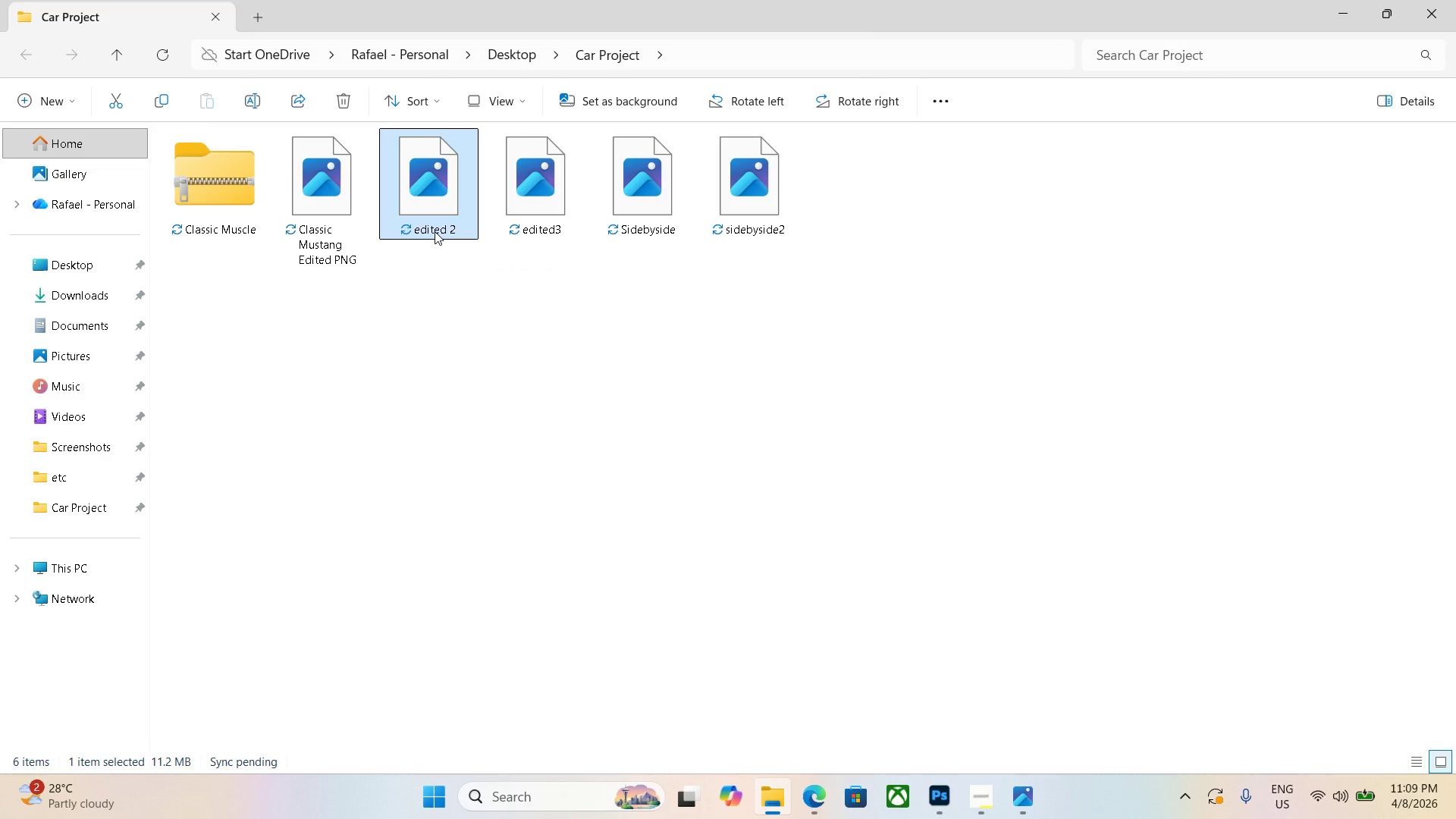 
right_click([435, 231])
 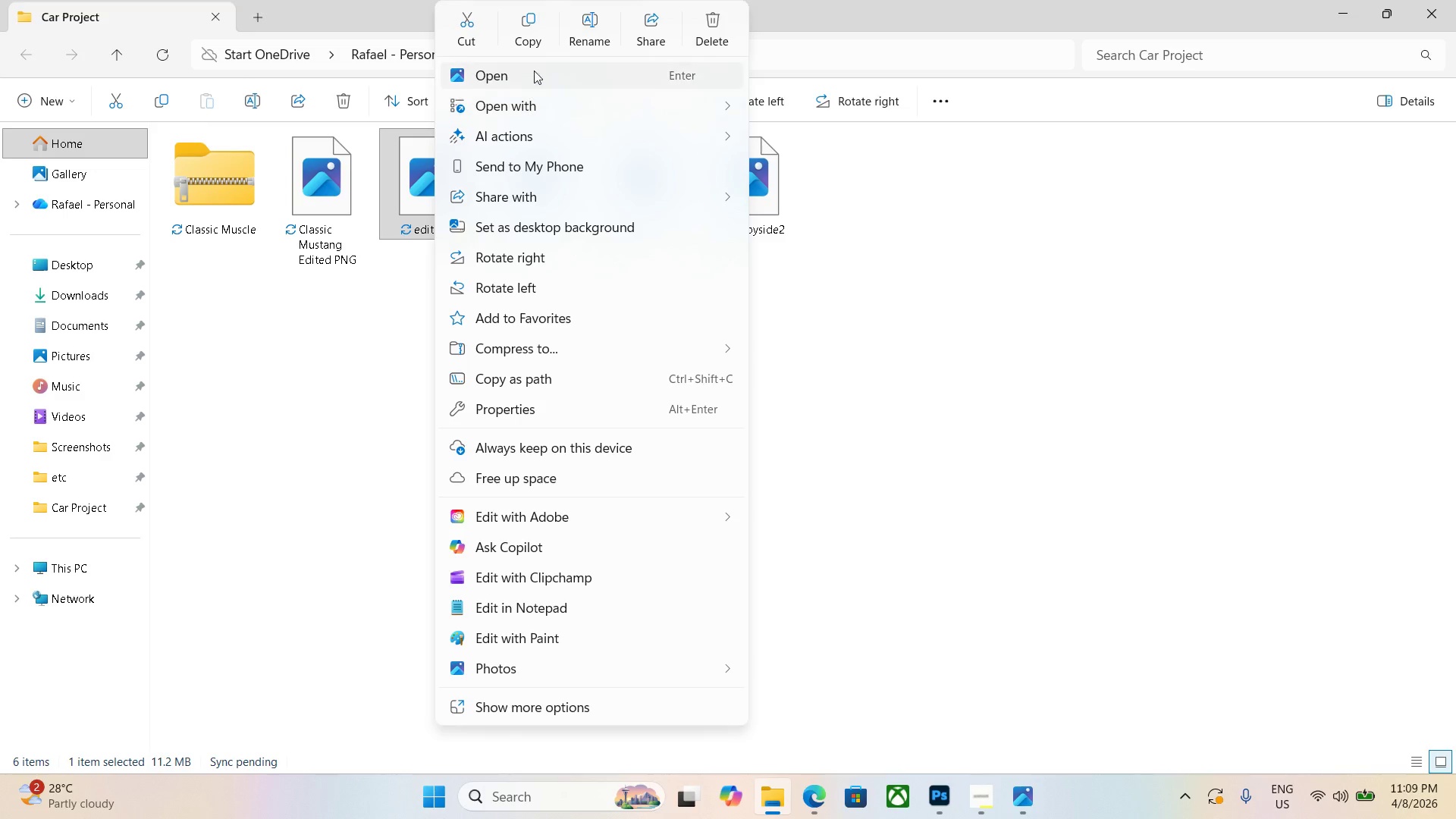 
left_click([575, 37])
 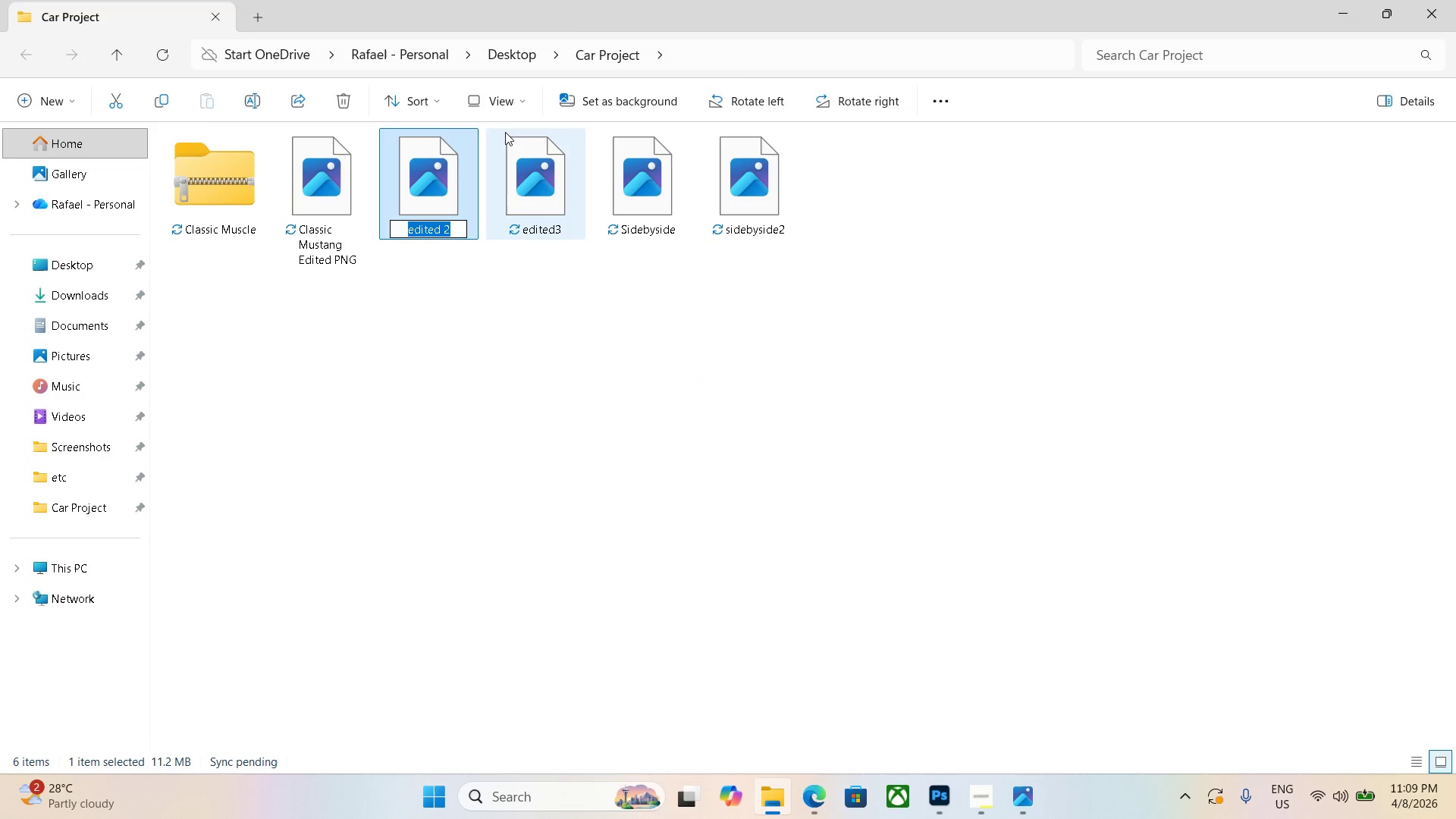 
key(Backspace)
type(Modern H)
key(Backspace)
type(SP)
key(Backspace)
key(Backspace)
type(sporstcr)
 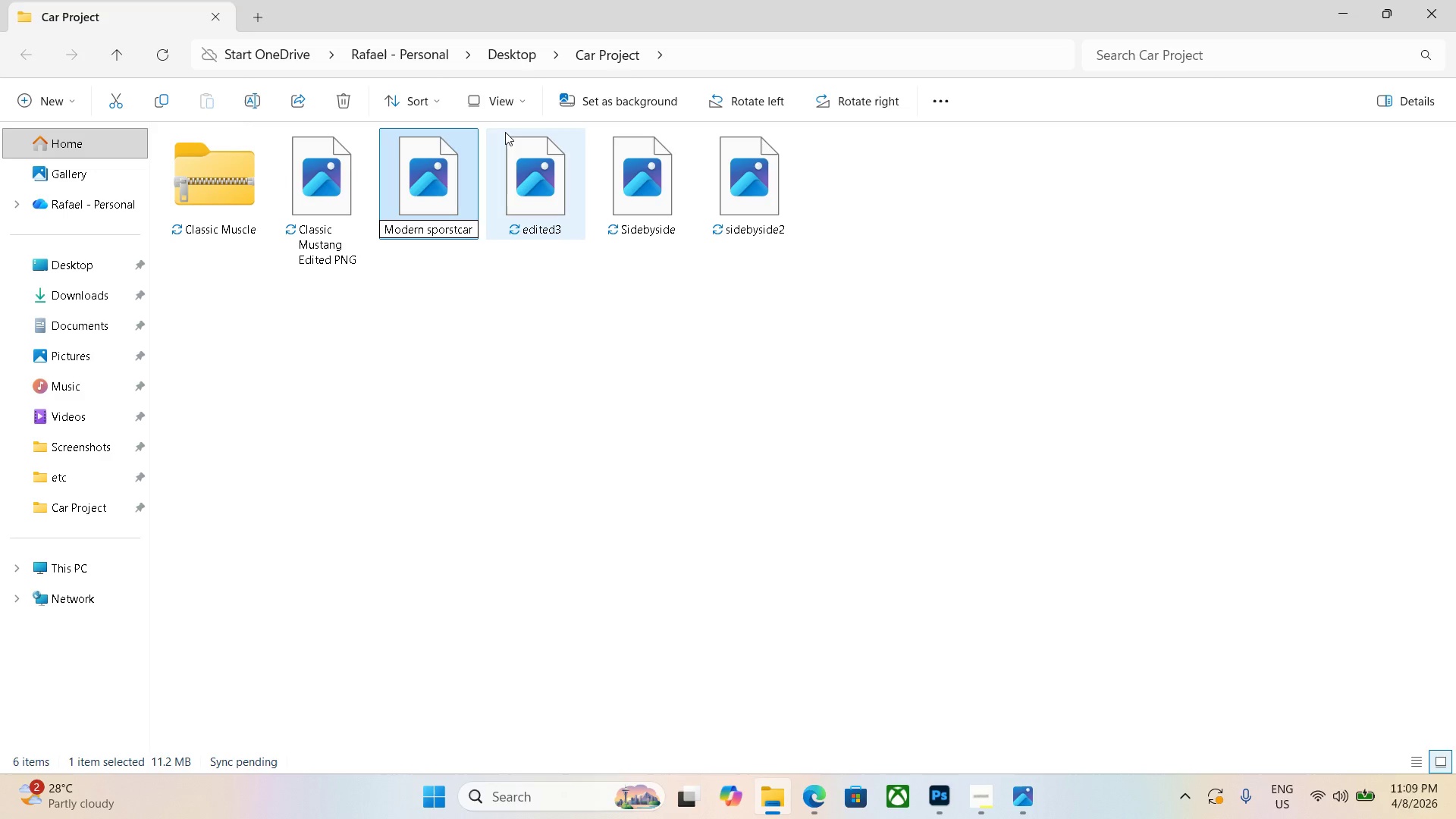 
 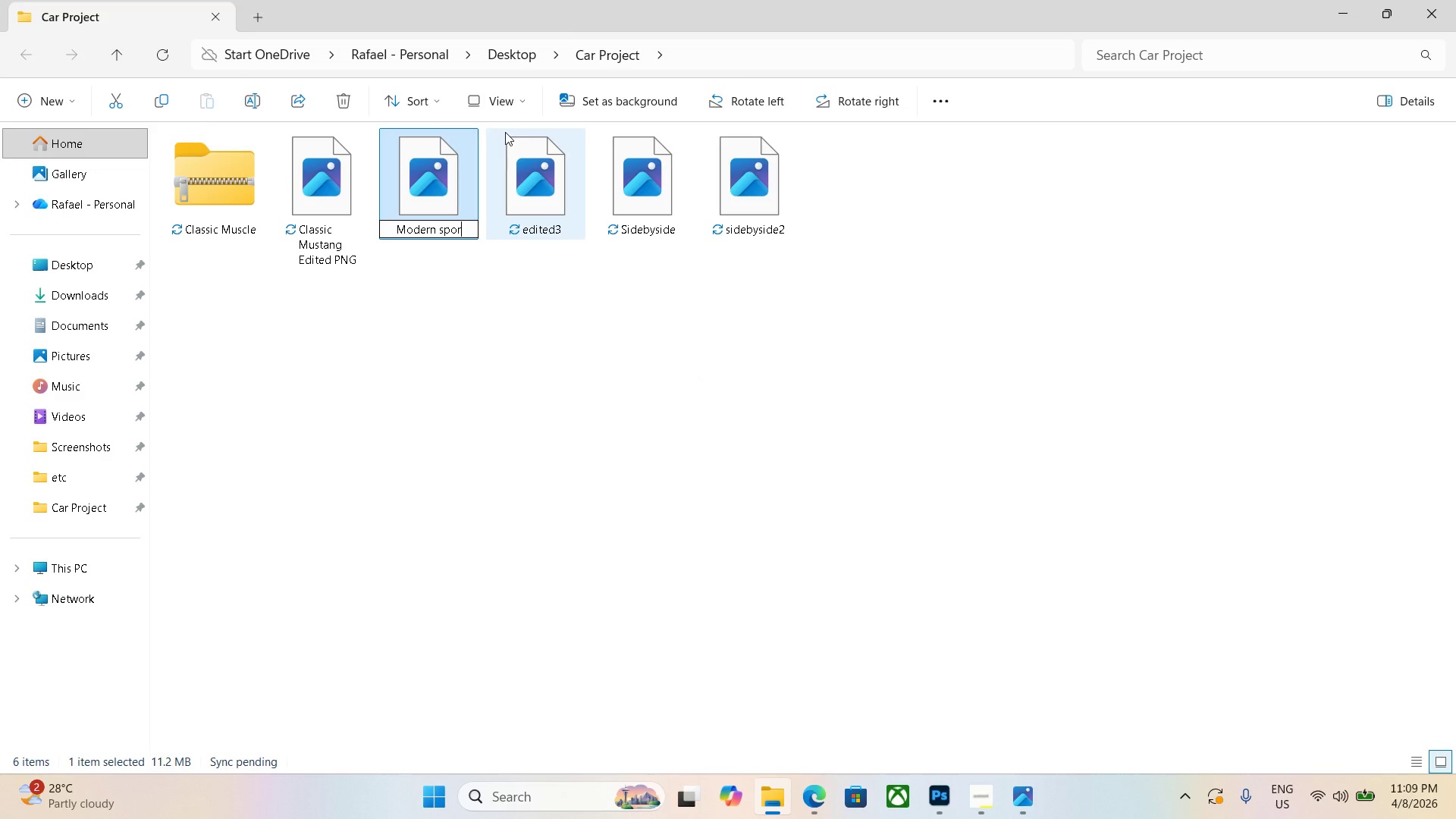 
hold_key(key=A, duration=0.31)
 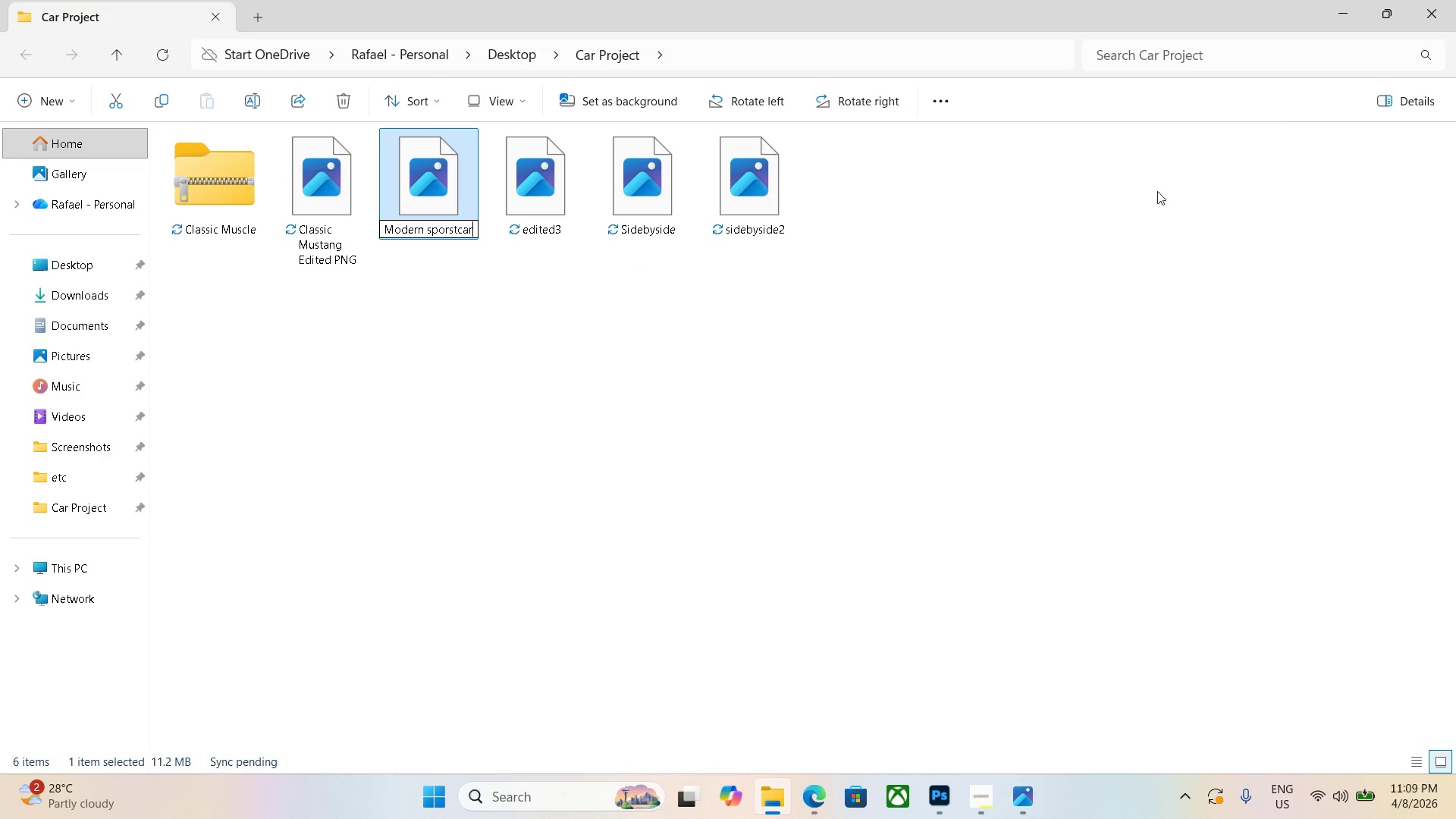 
wait(8.5)
 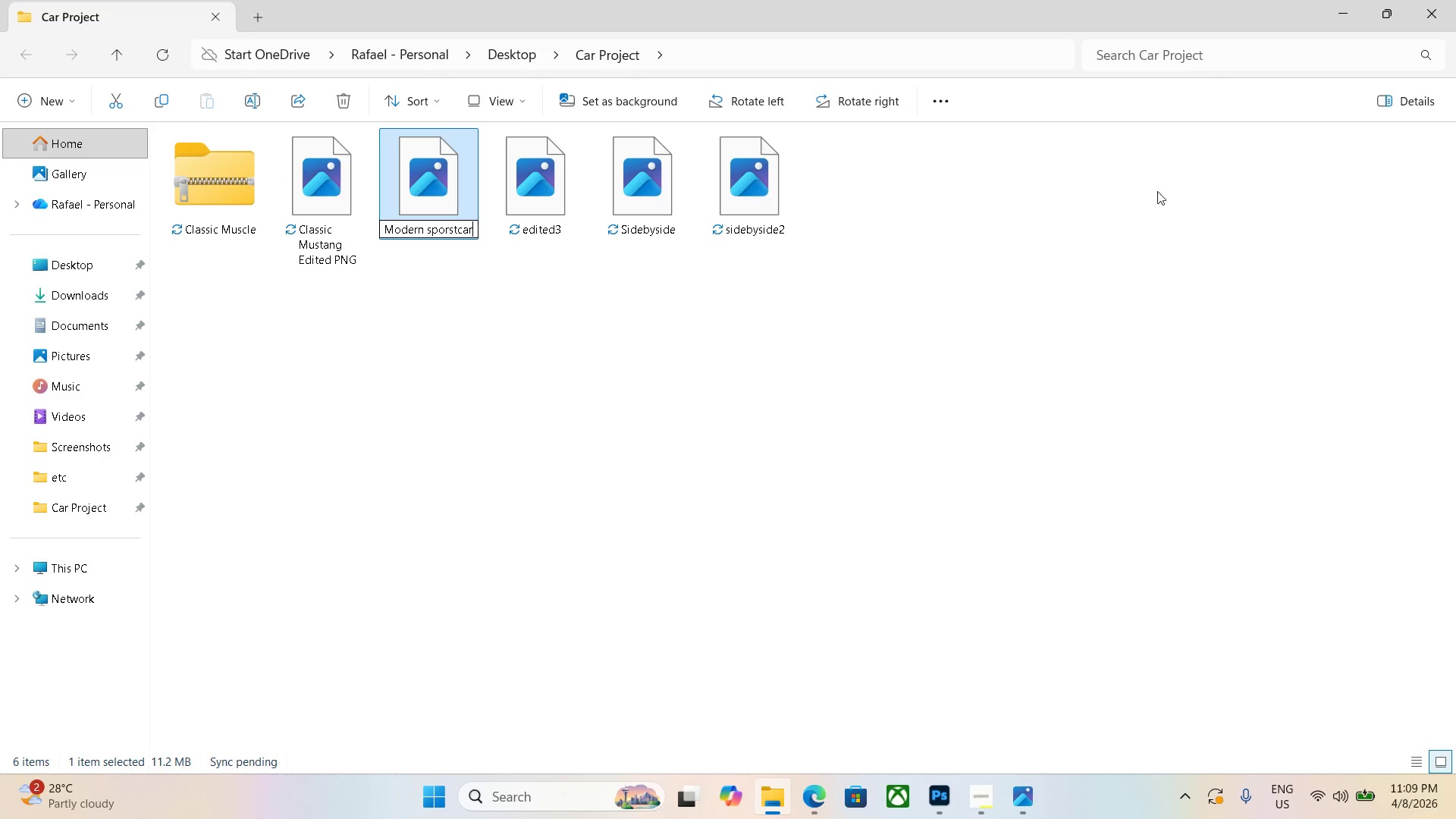 
type( PNG)
 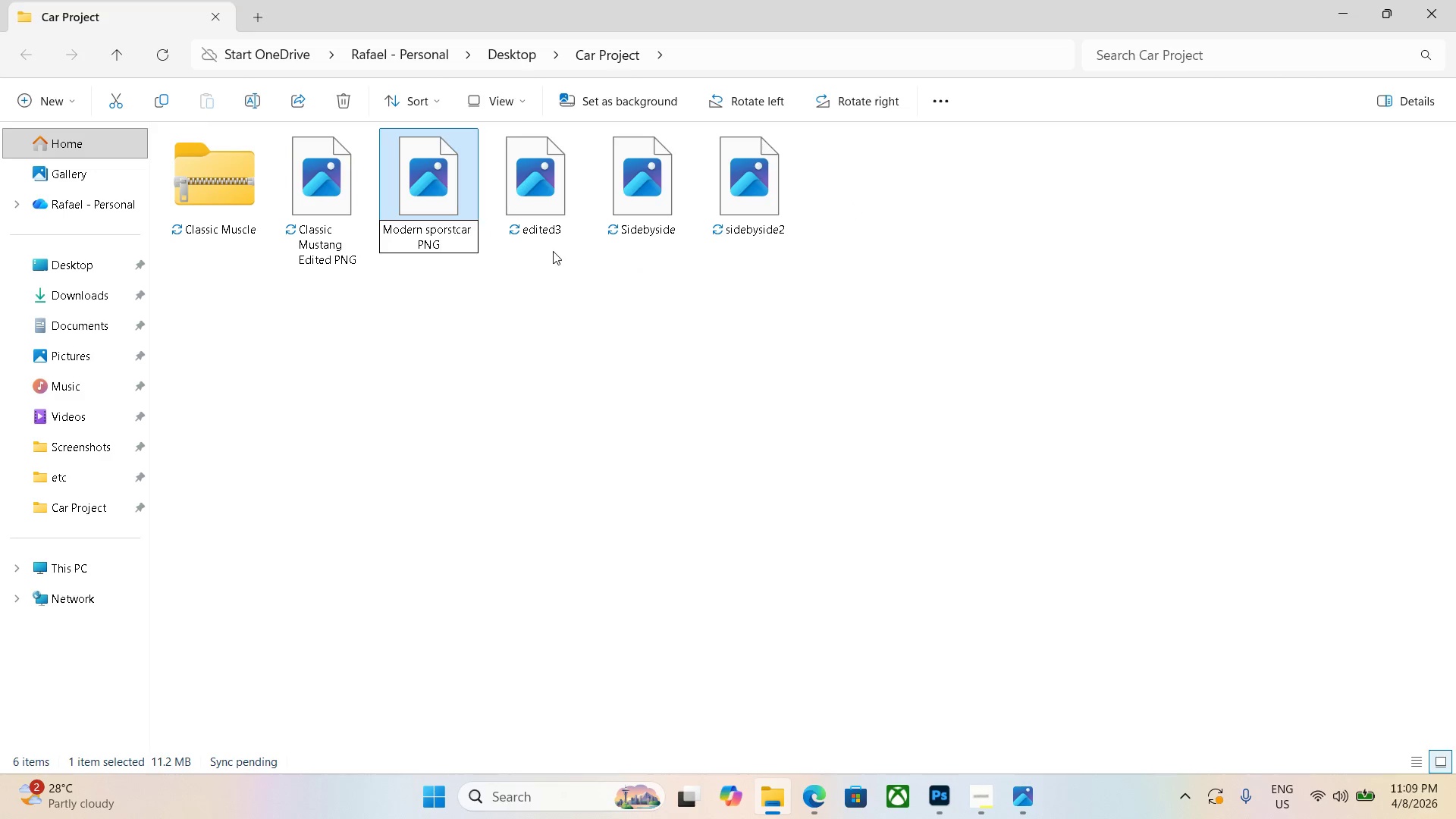 
 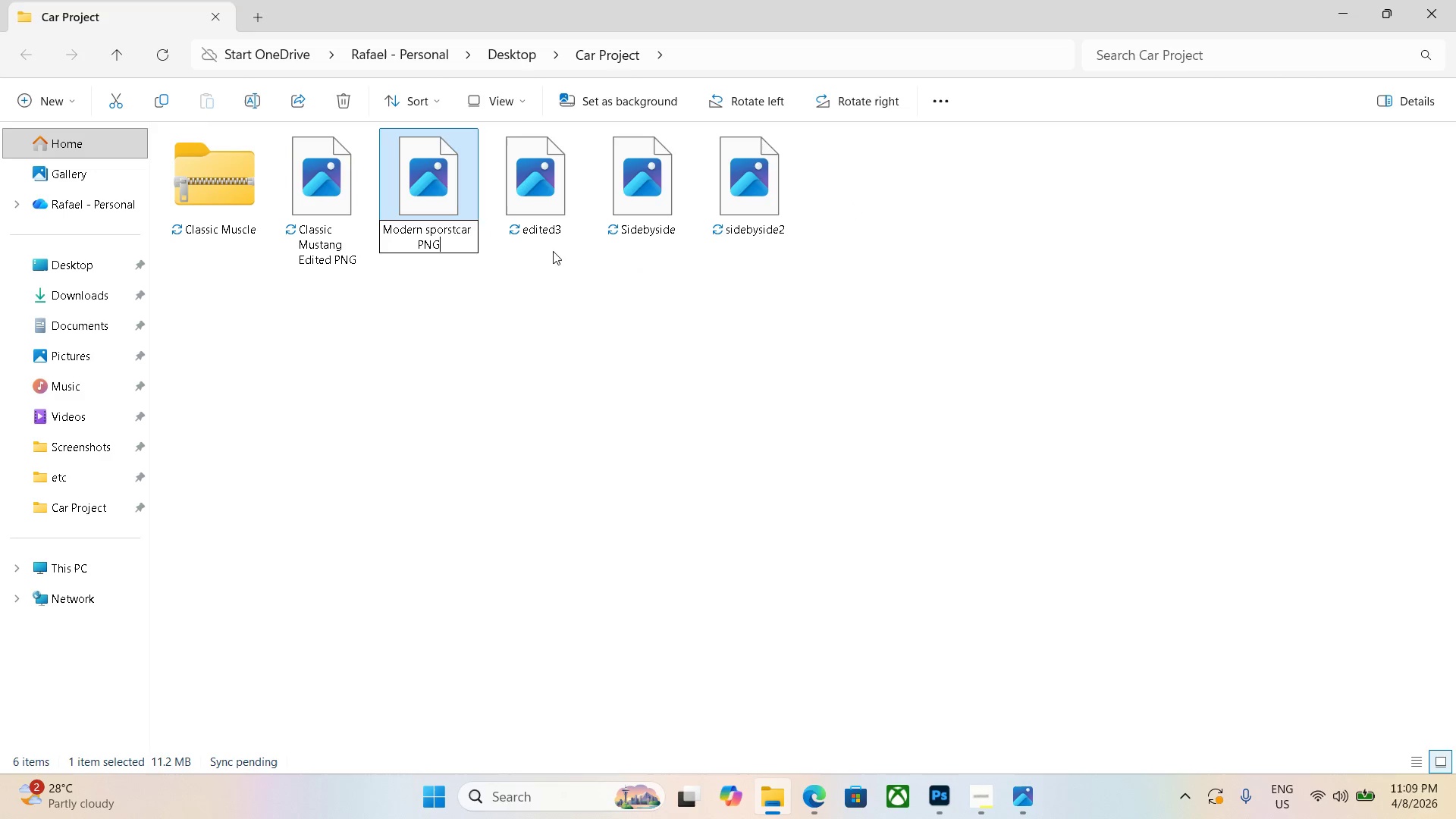 
key(Enter)
 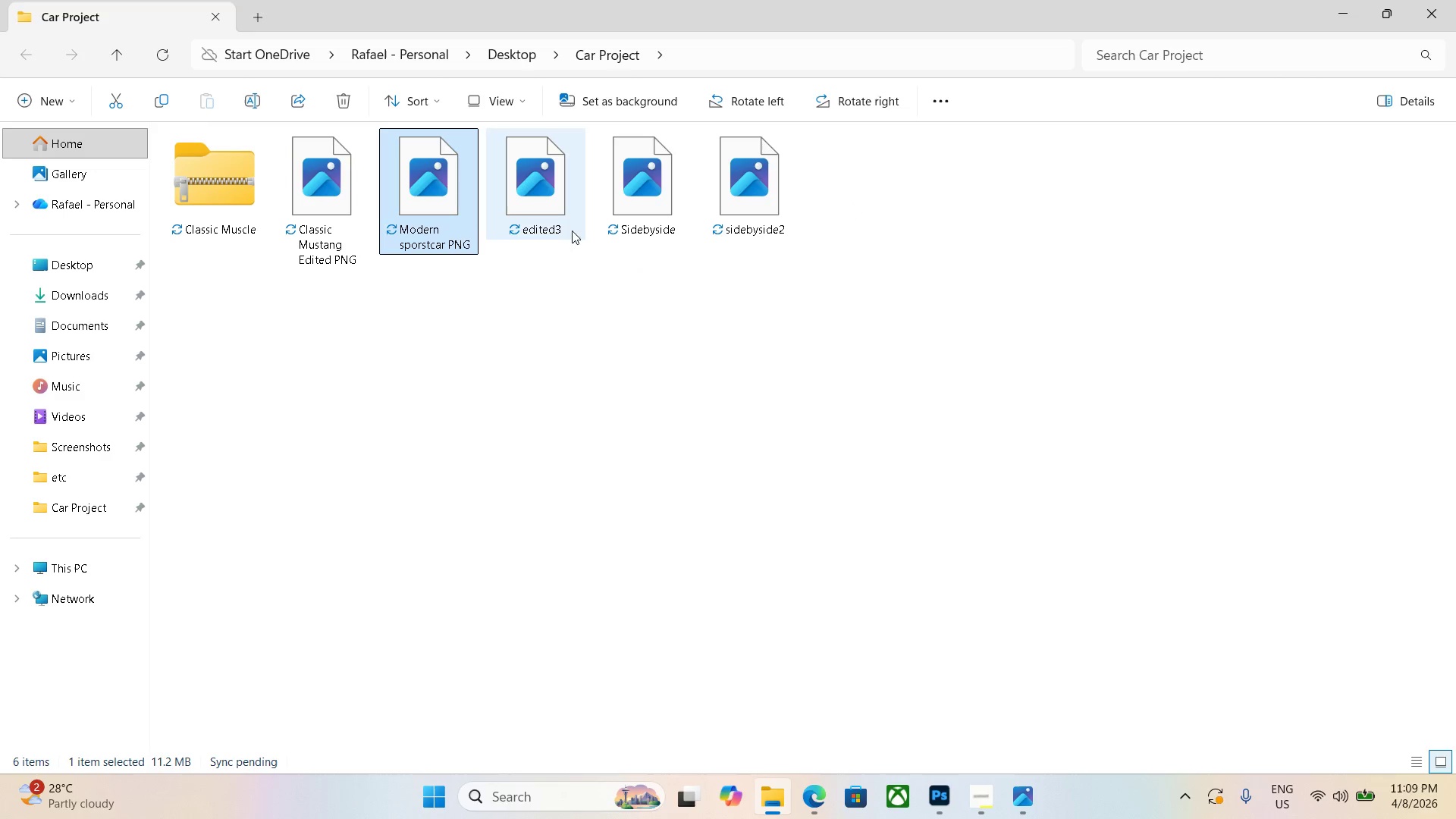 
mouse_move([582, 229])
 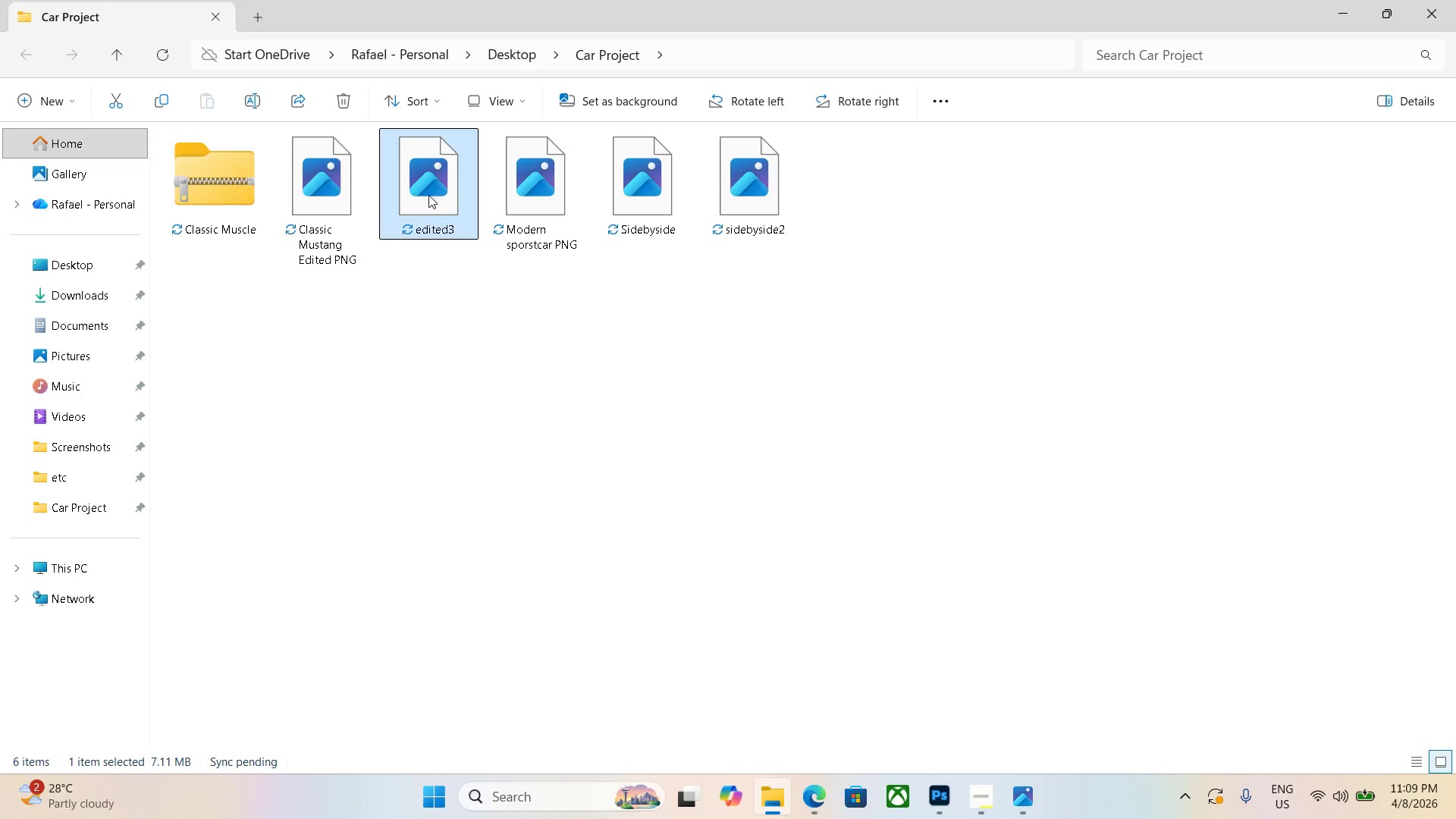 
key(Escape)
 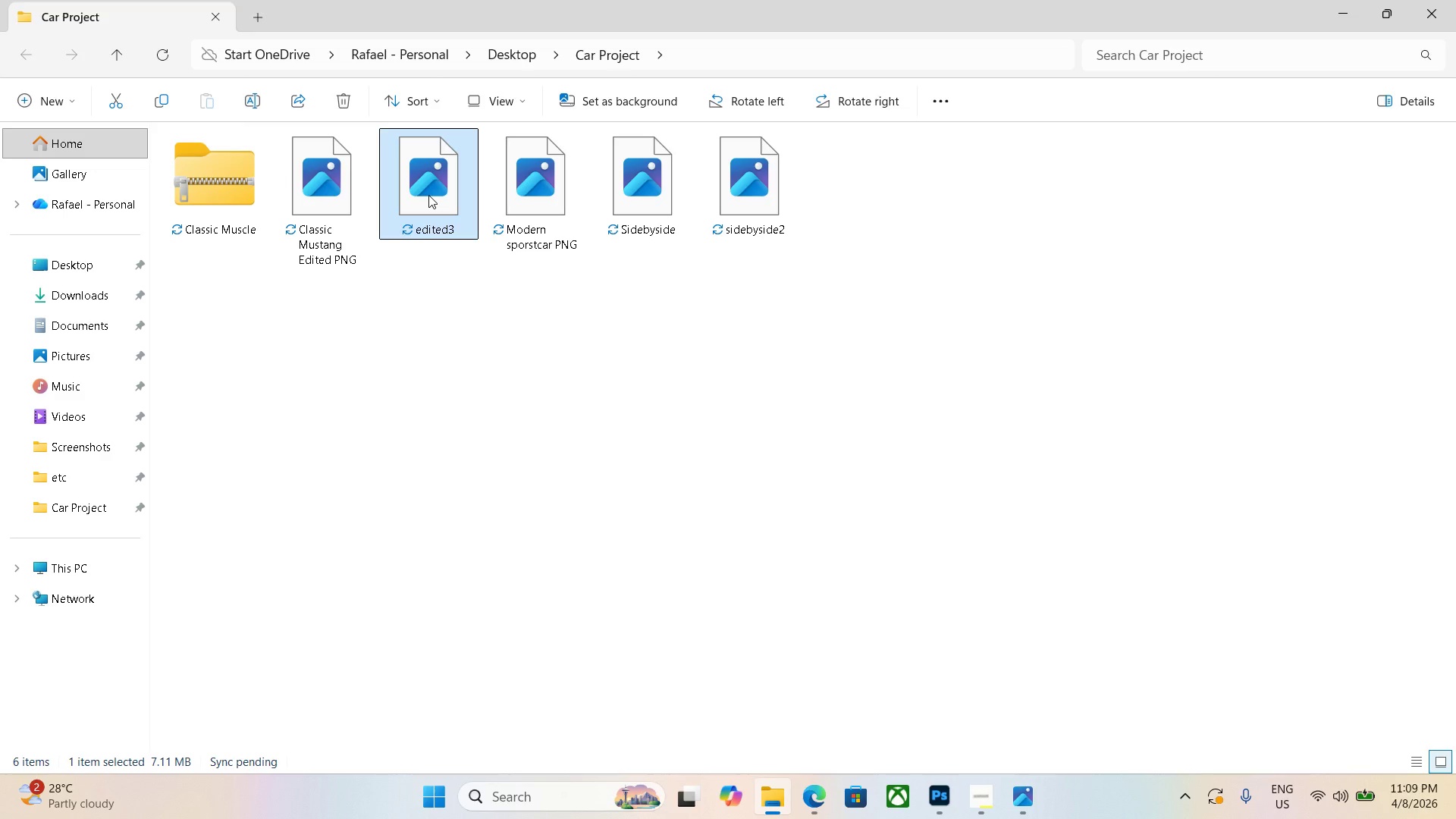 
right_click([428, 195])
 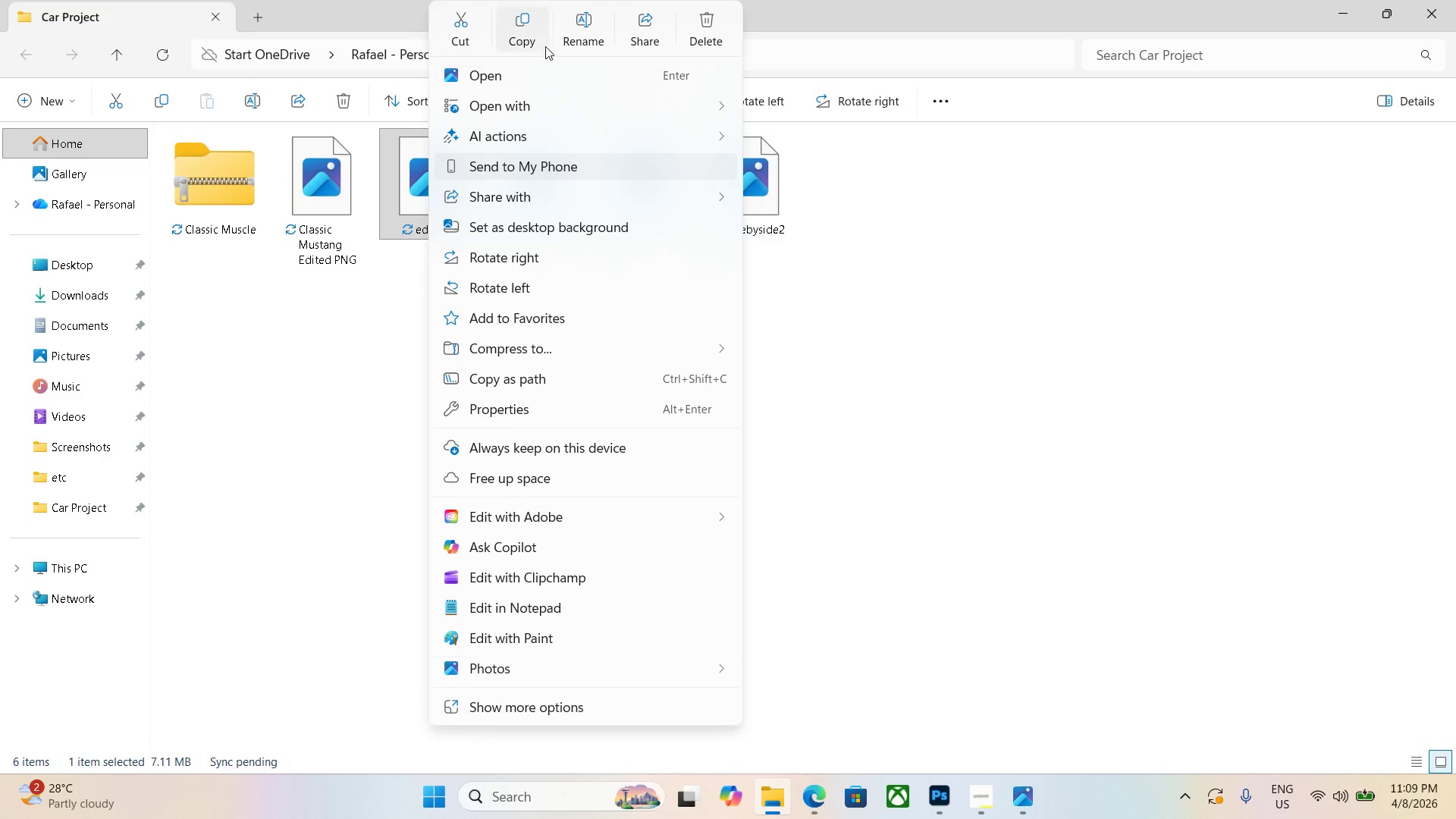 
left_click([585, 27])
 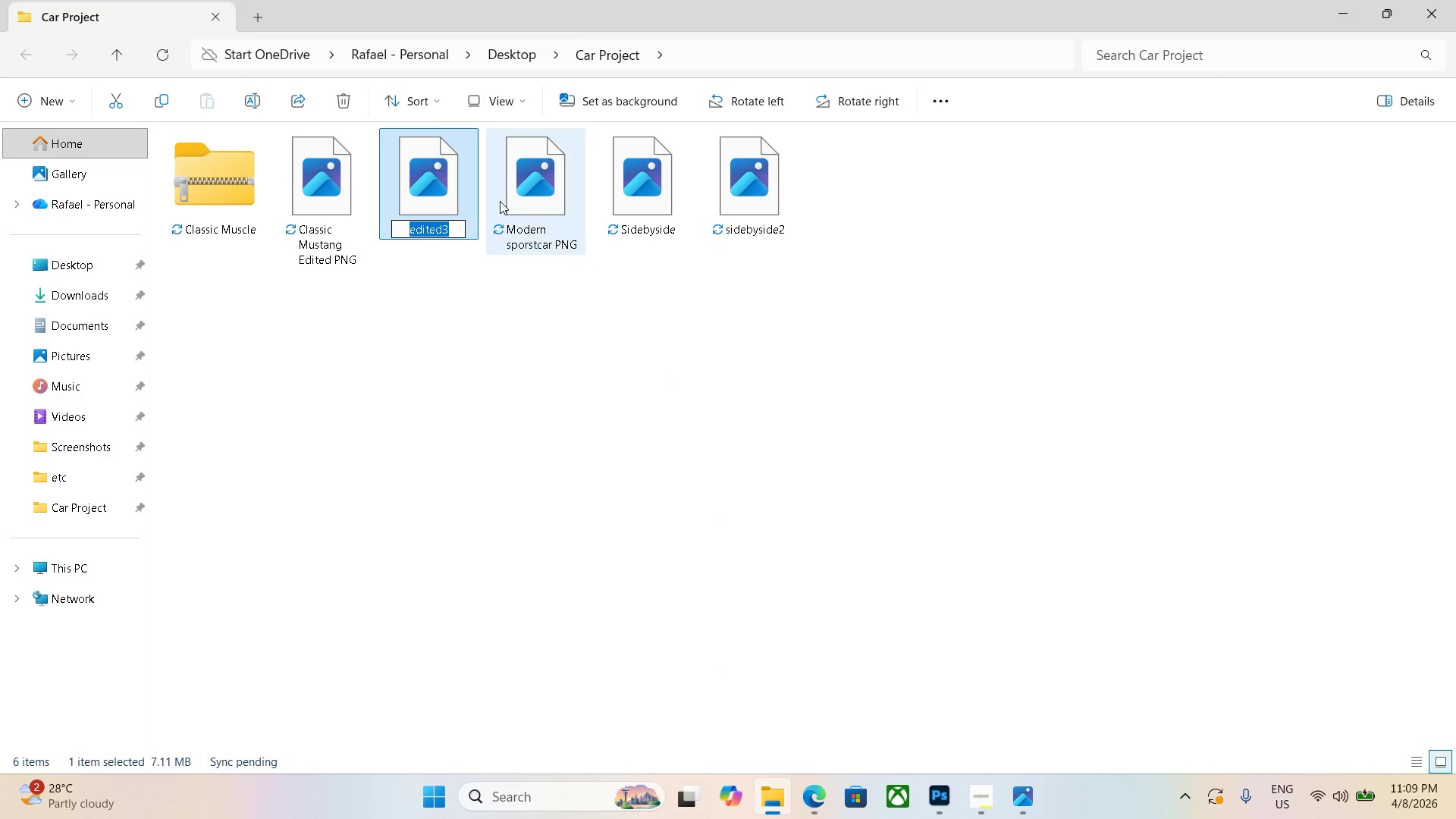 
key(Backspace)
type(Offroad SUV PNG)
 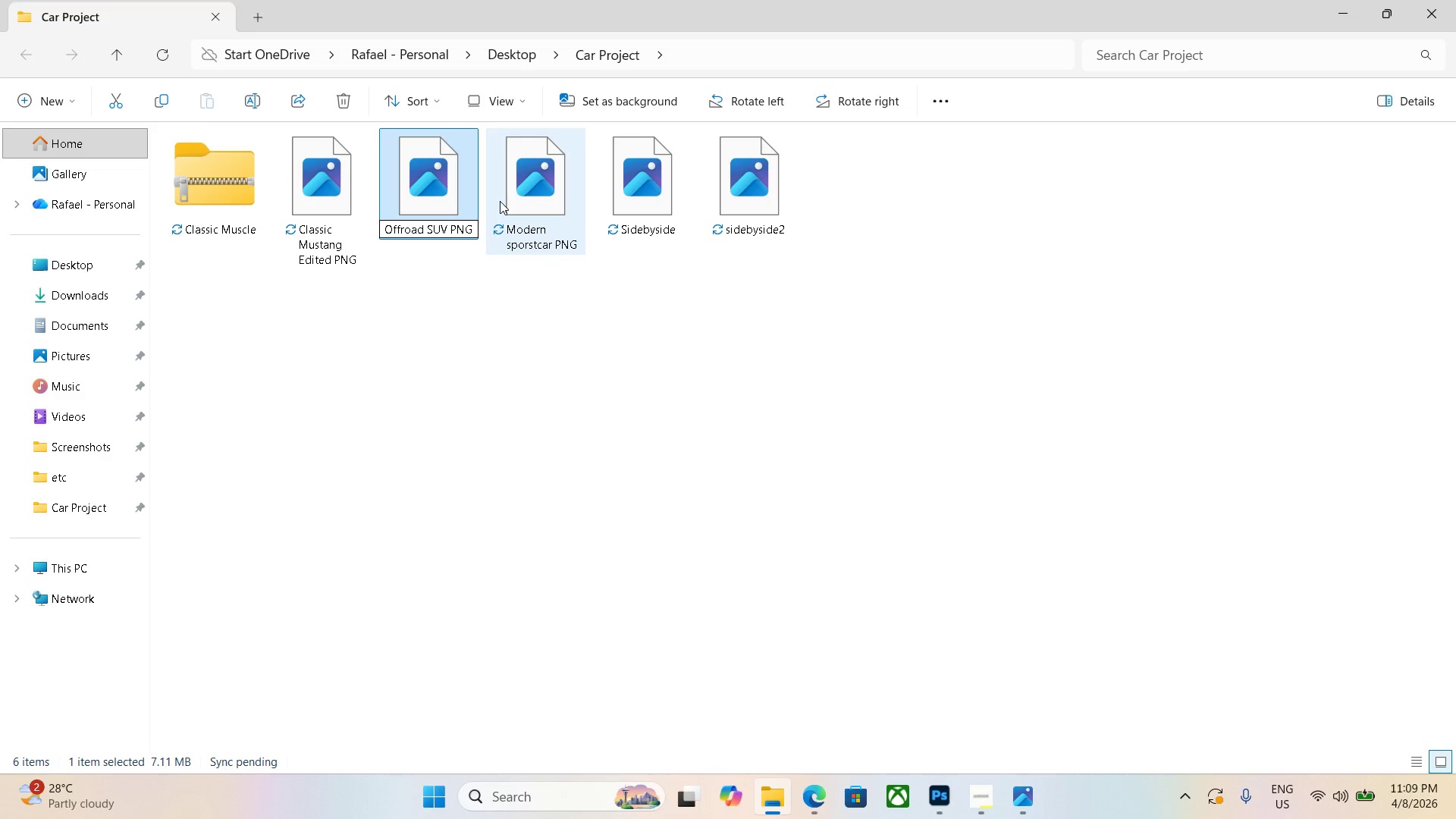 
key(Enter)
 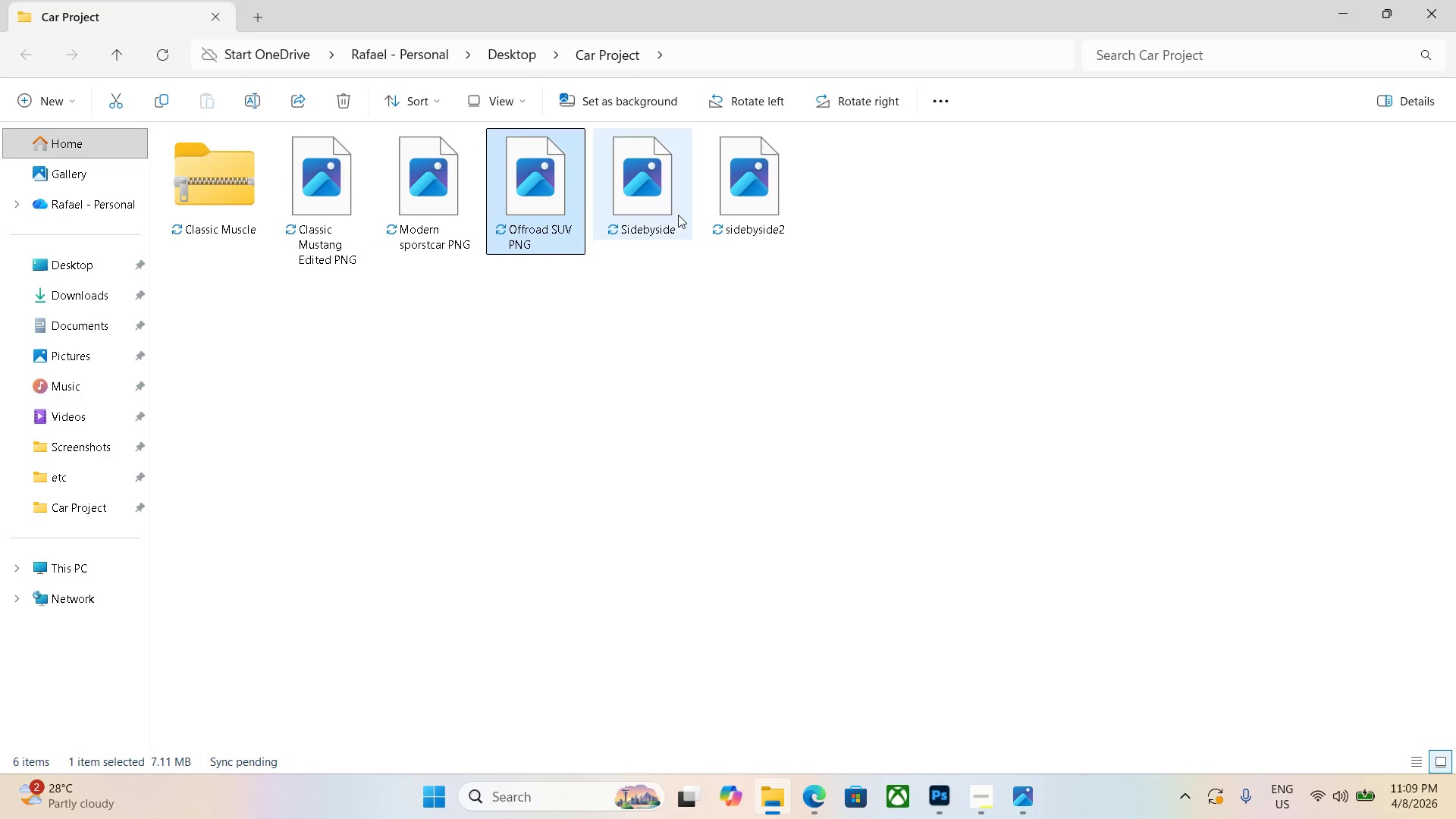 
double_click([652, 212])
 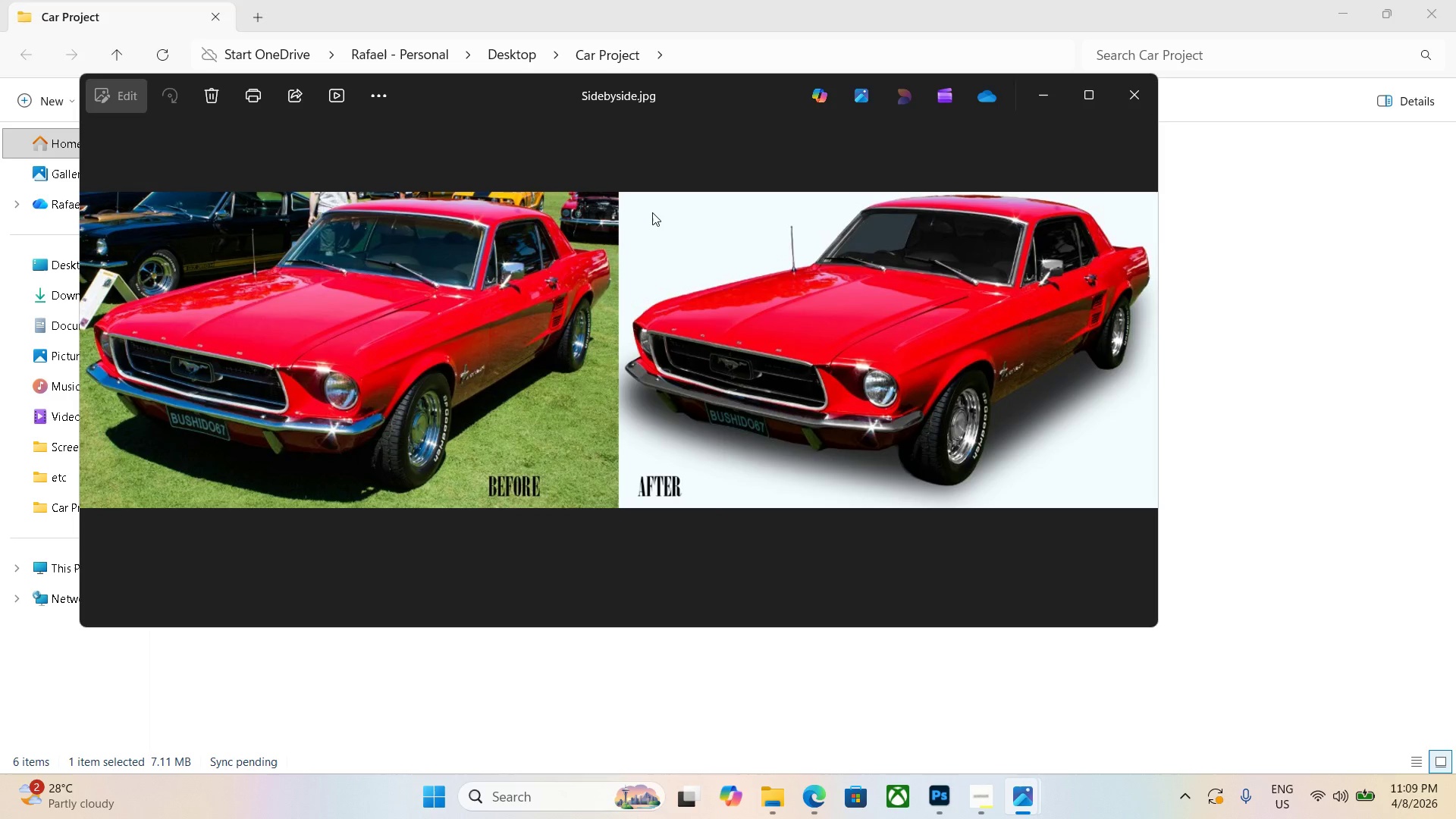 
key(Escape)
 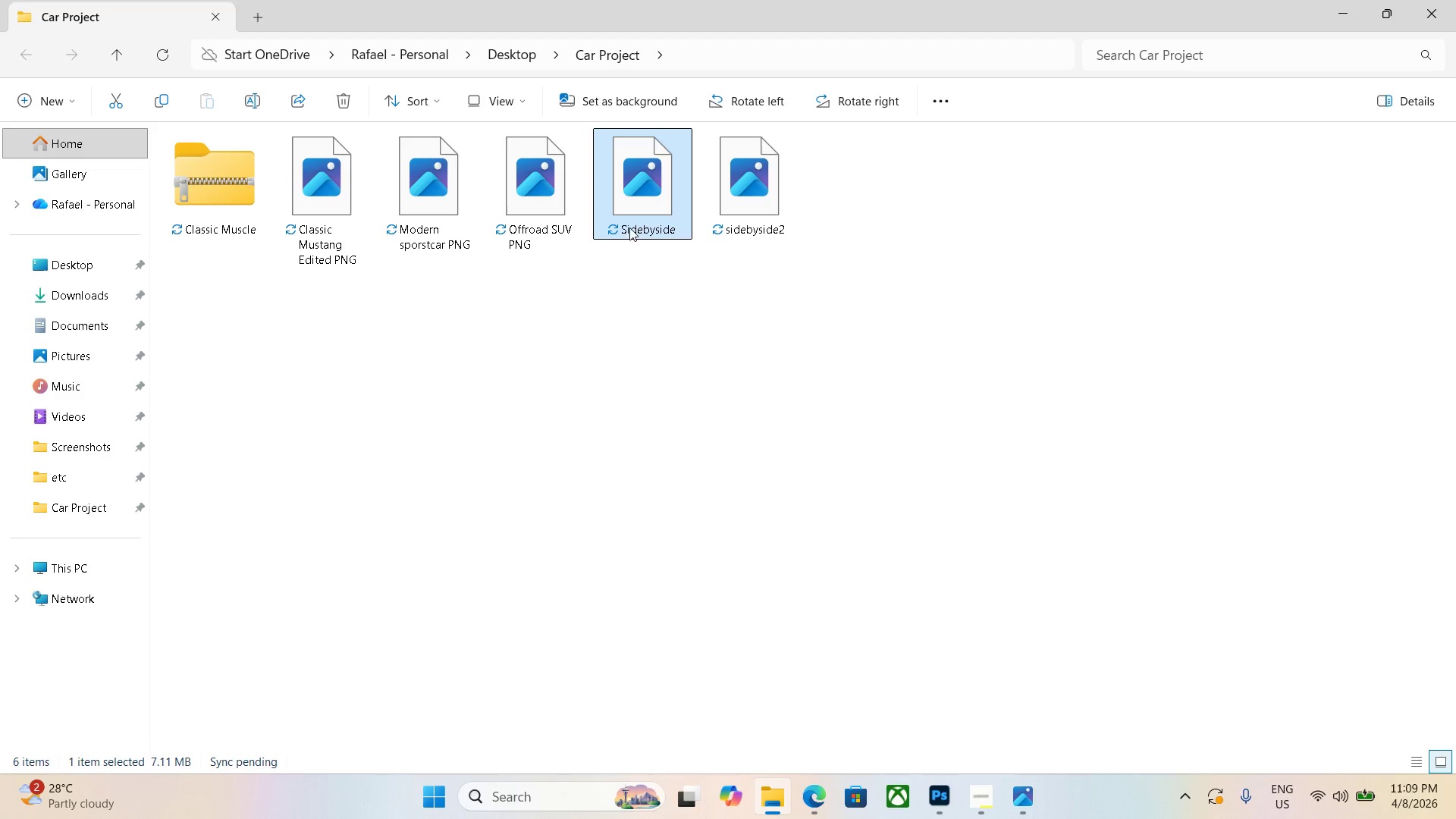 
right_click([629, 228])
 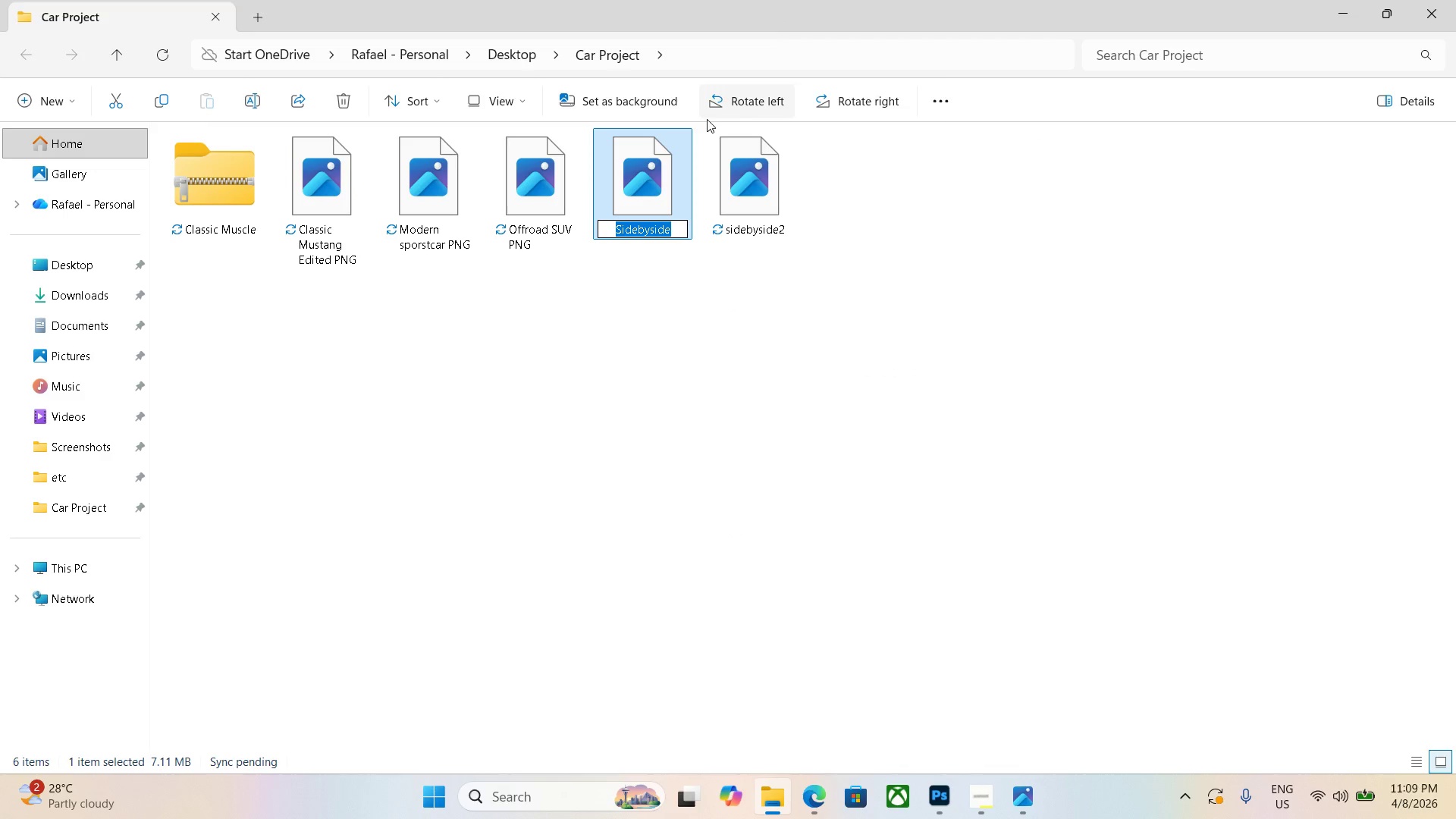 
key(Backspace)
type(Classic mustang side by sd)
key(Backspace)
type(ide JPG)
 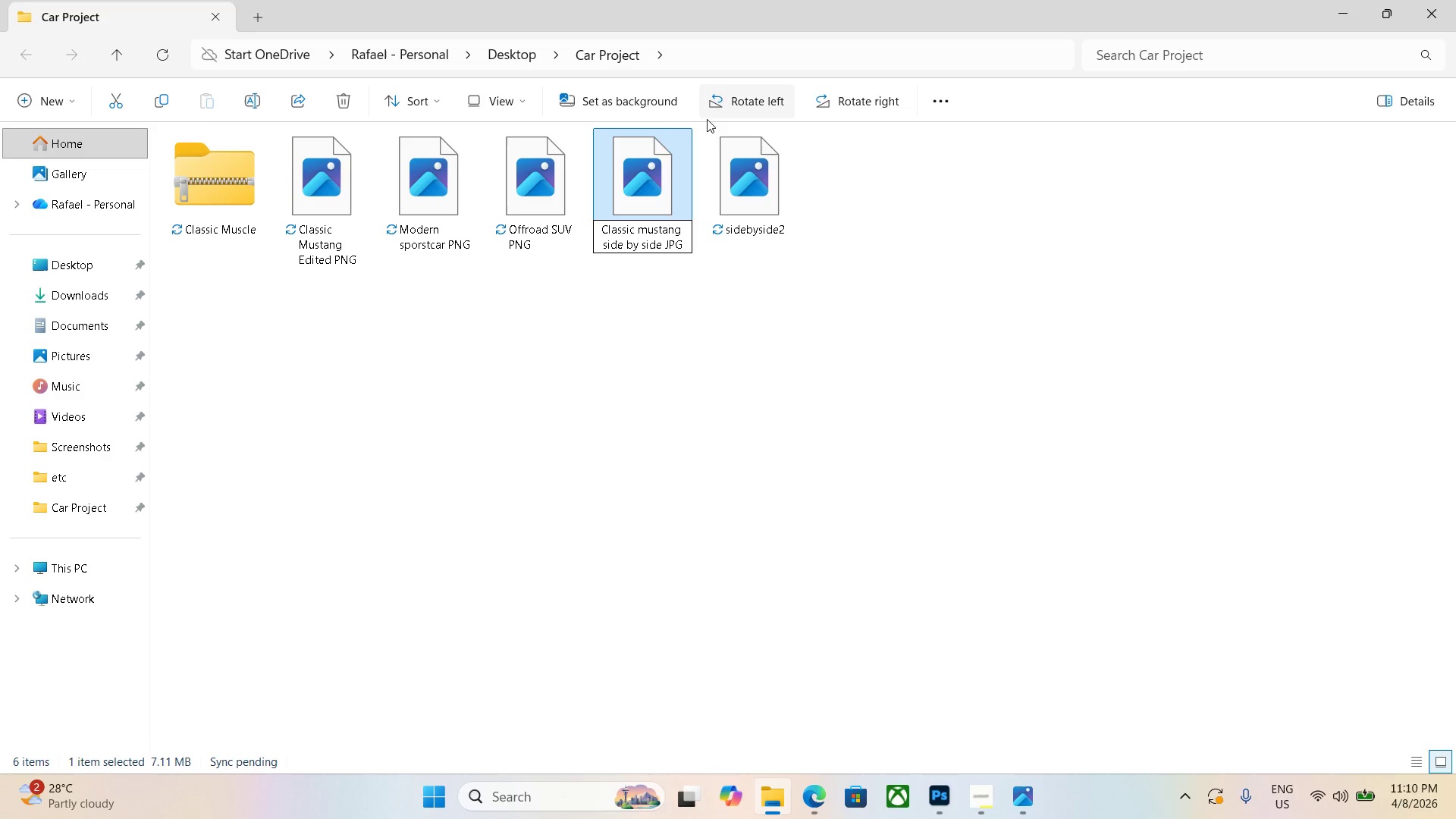 
key(Enter)
 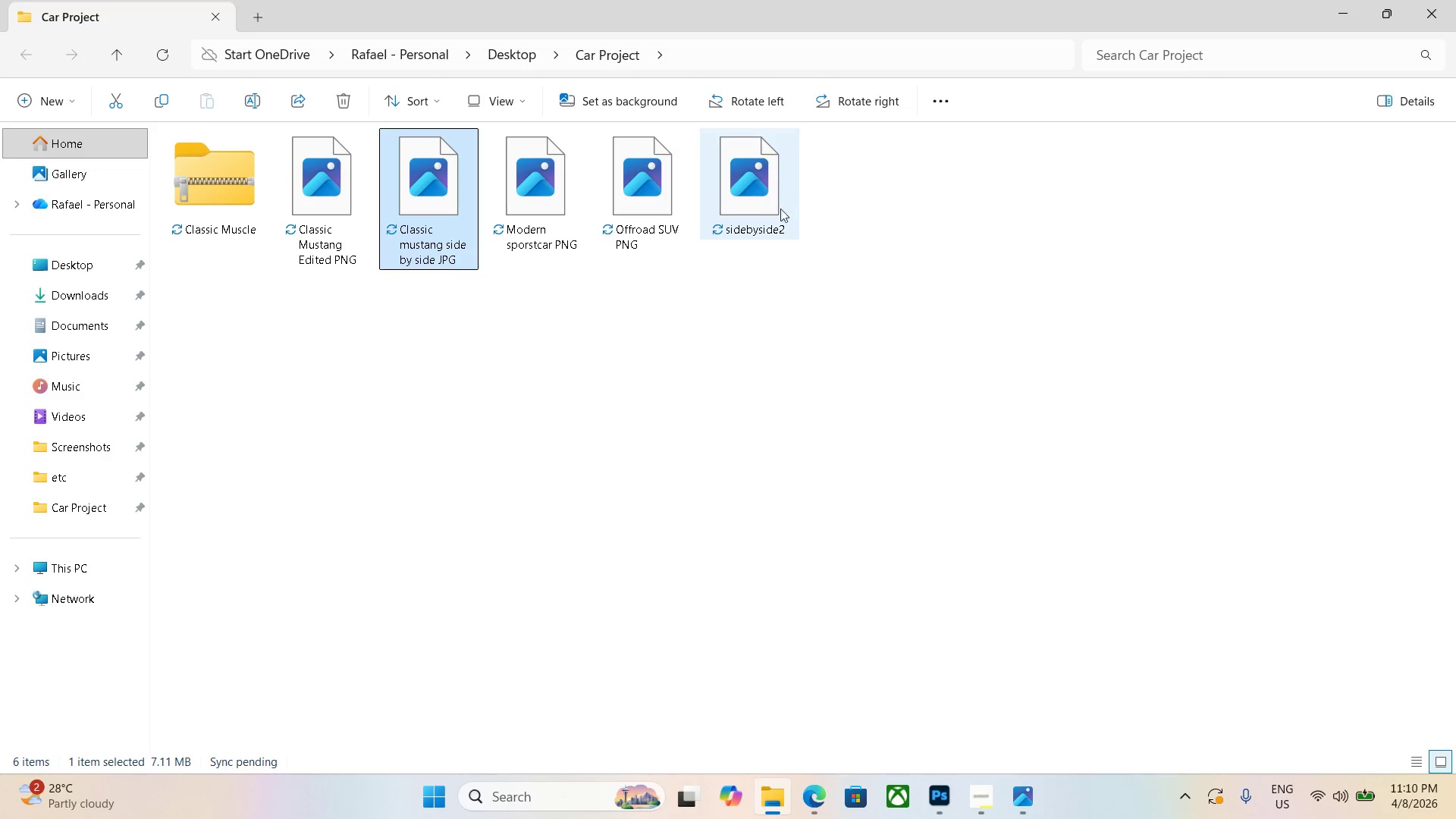 
double_click([774, 210])
 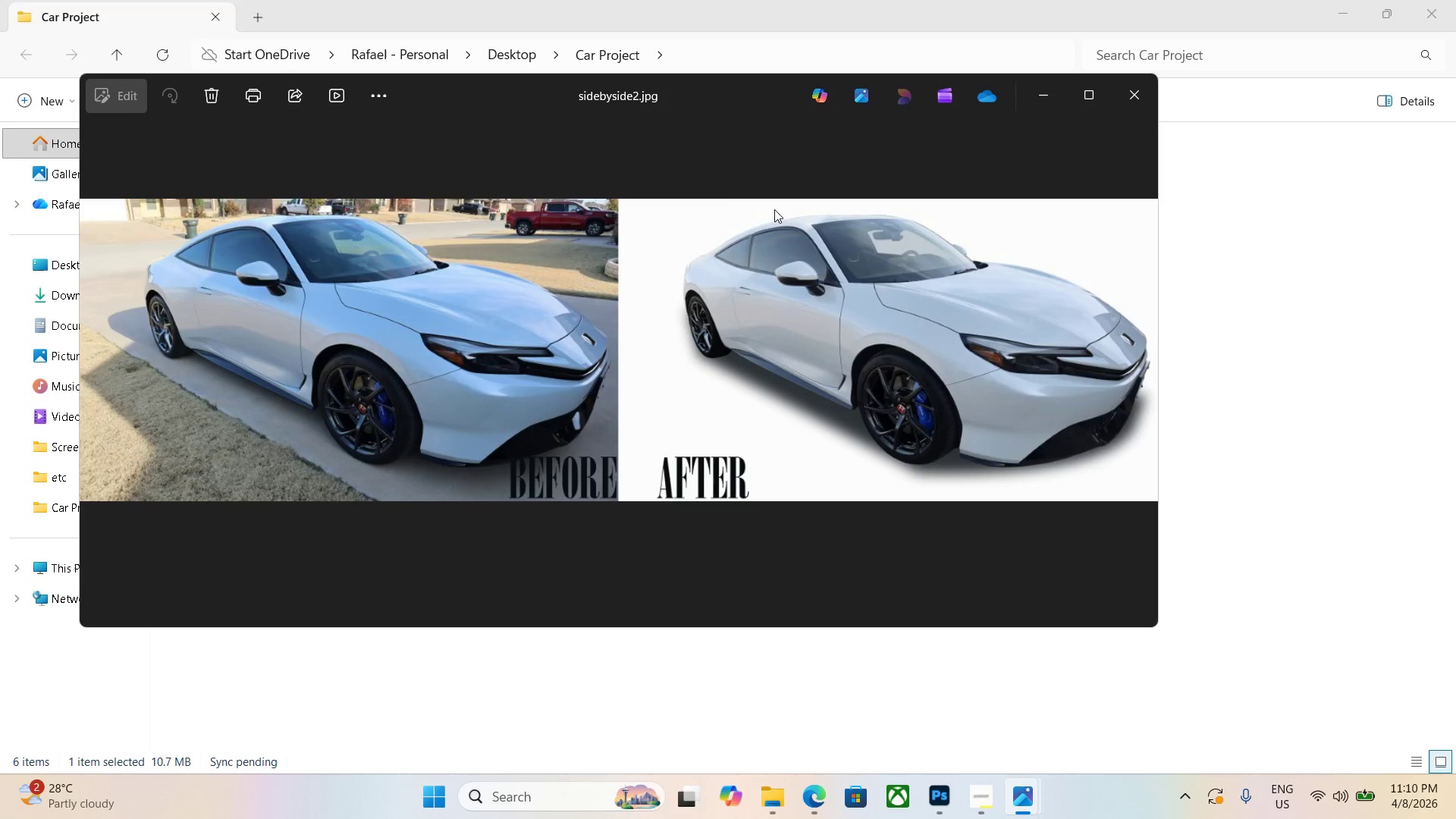 
key(Escape)
 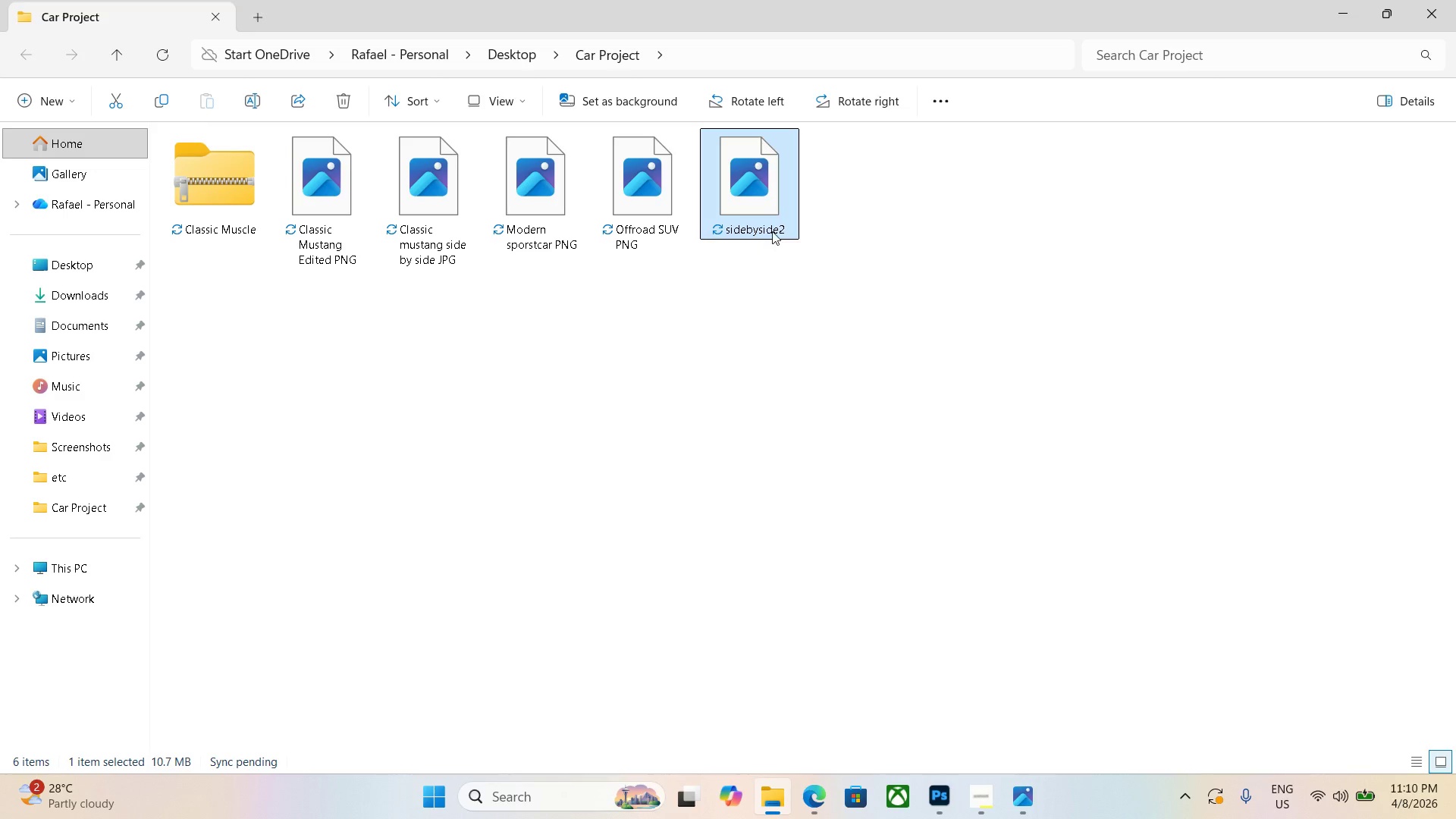 
right_click([779, 219])
 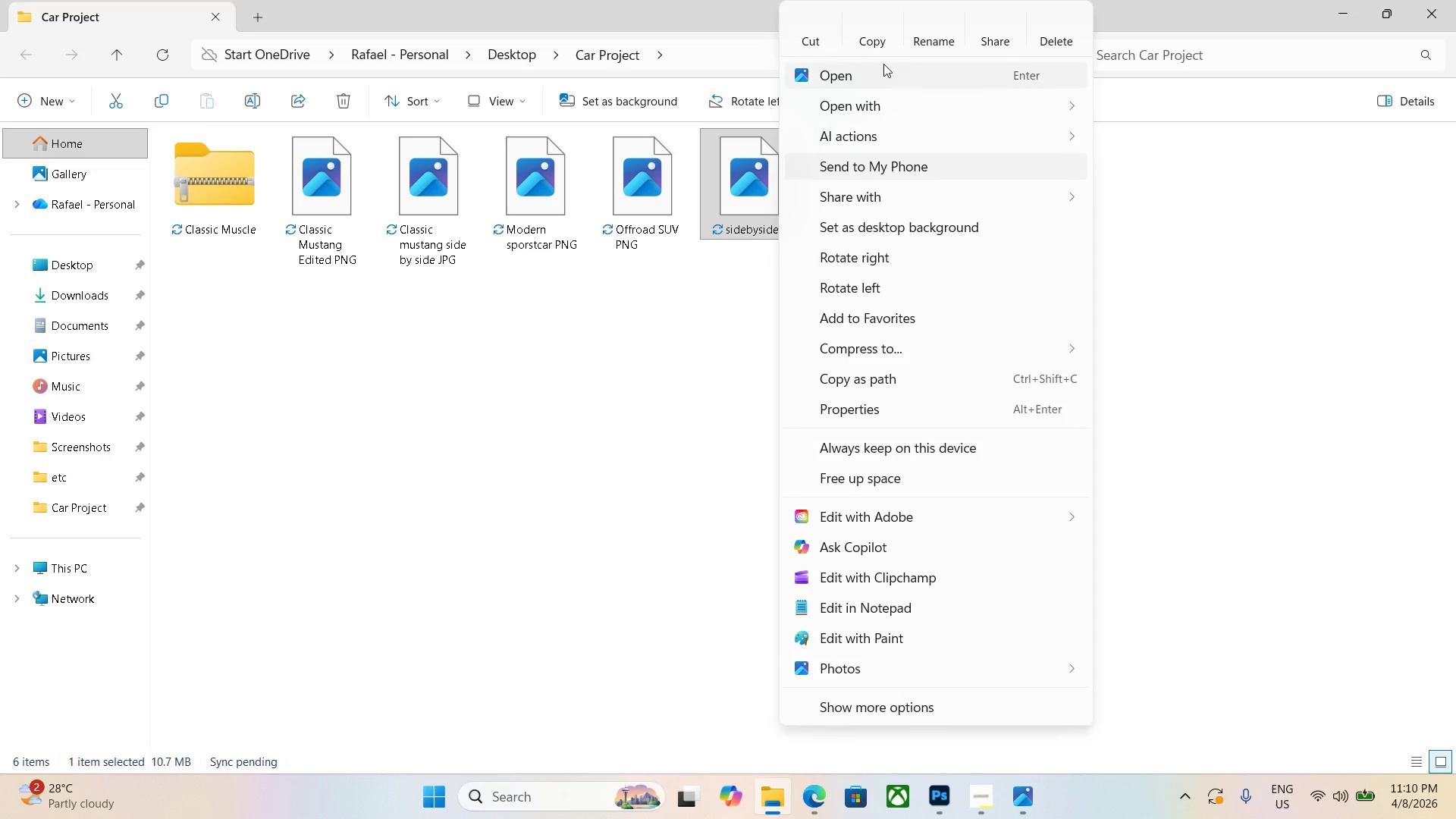 
left_click([930, 24])
 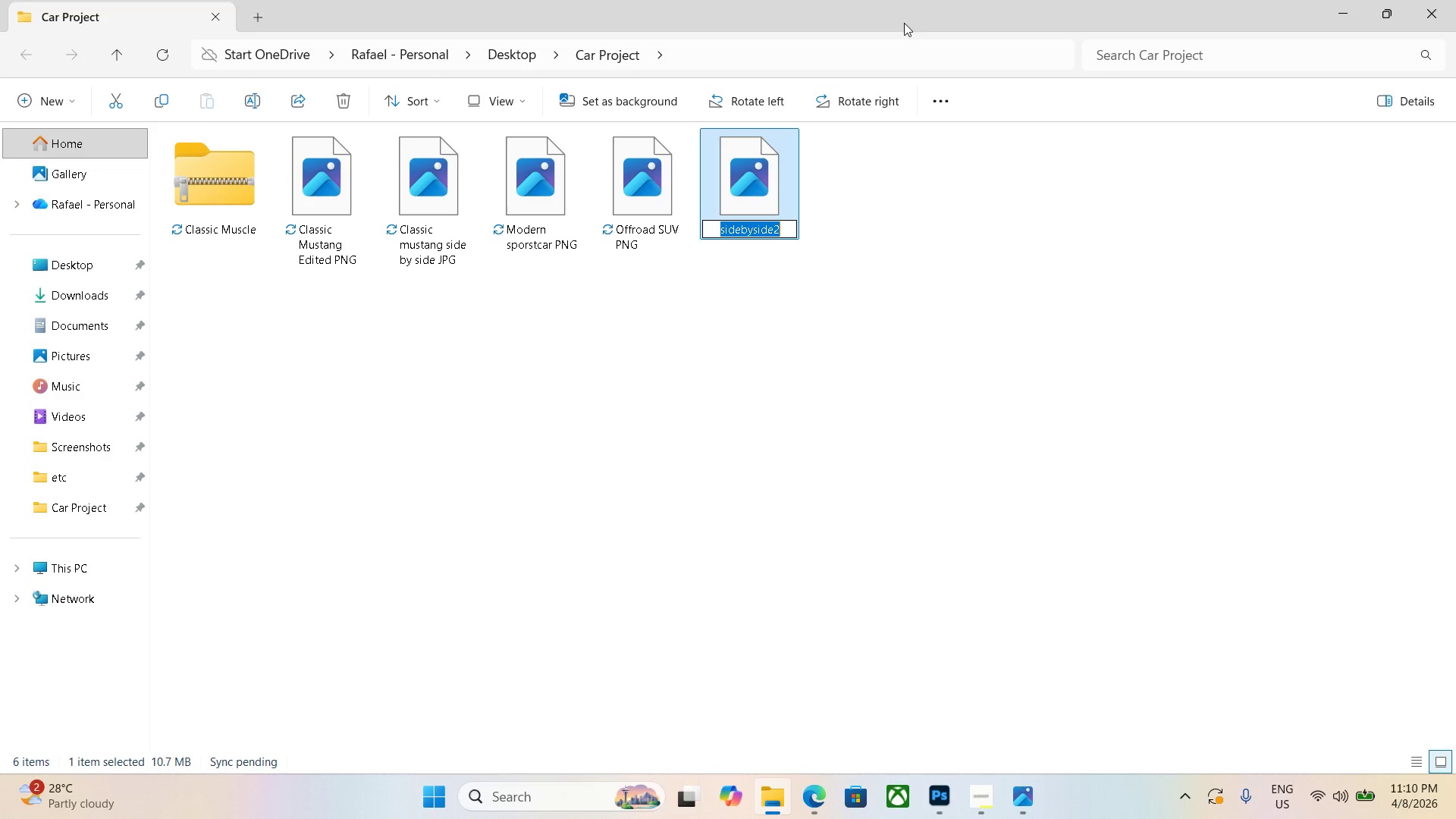 
type(Modern sporstact)
key(Backspace)
key(Backspace)
key(Backspace)
type(car side by side JPG)
 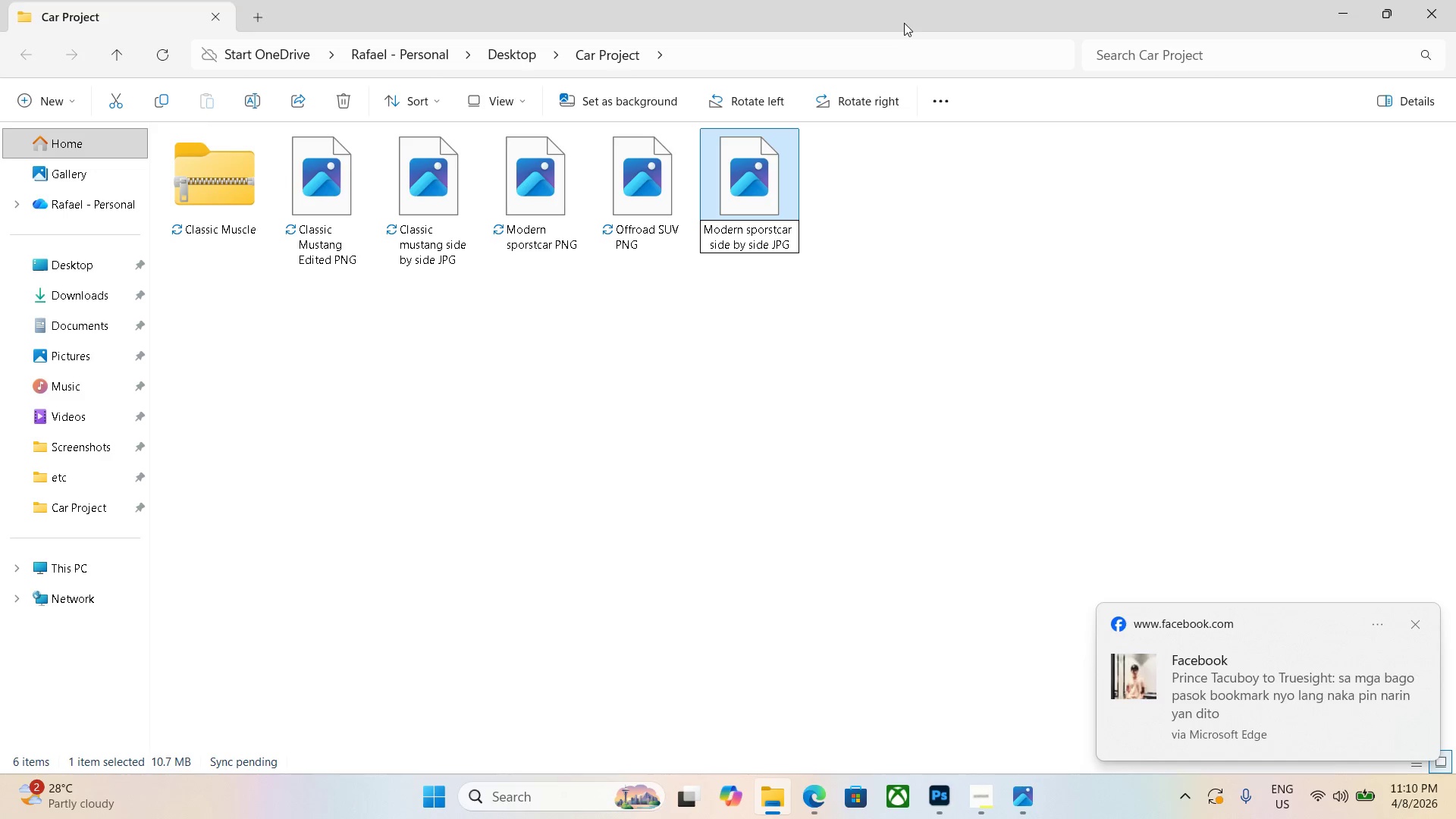 
key(Enter)
 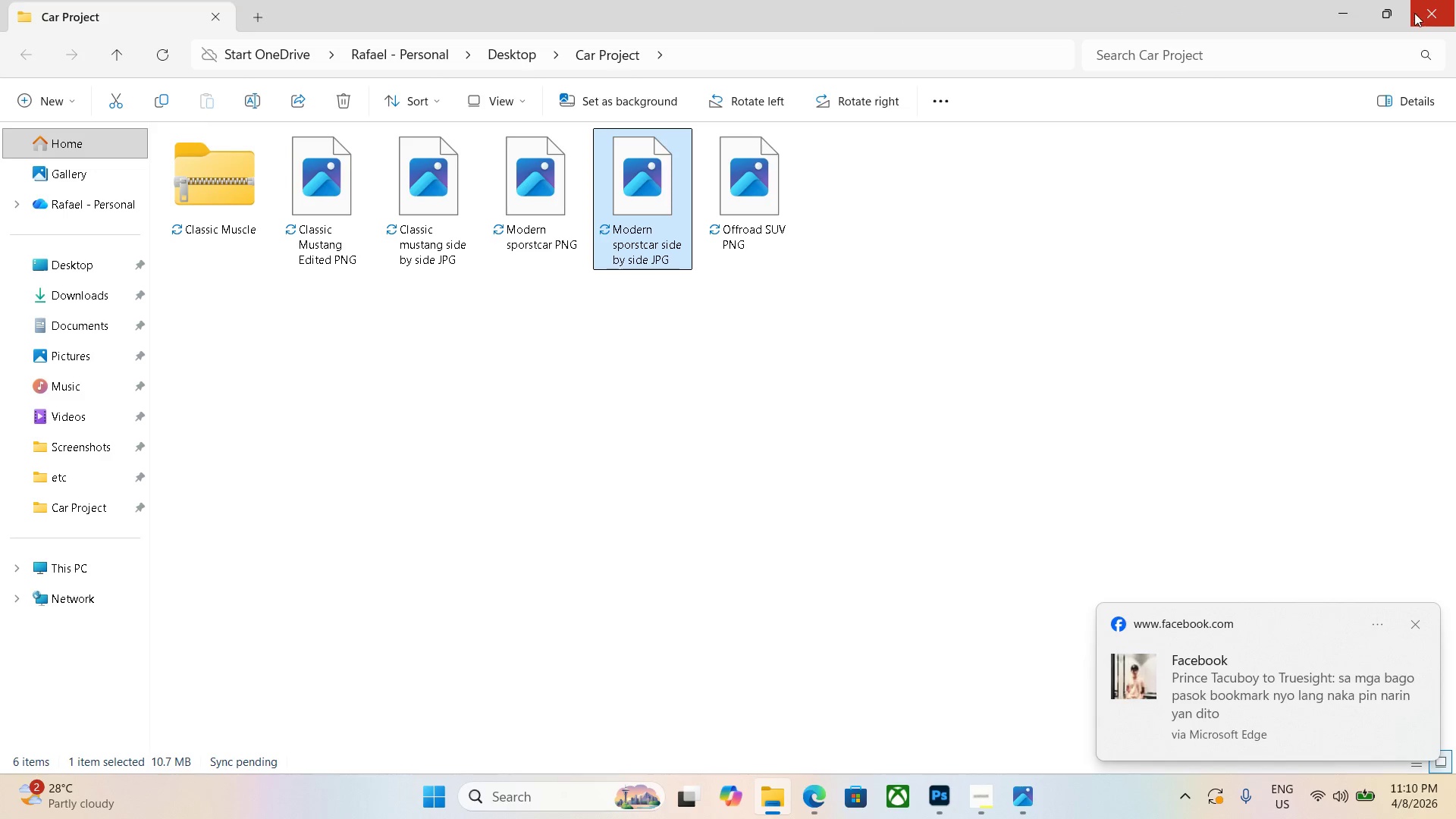 
left_click([1394, 14])
 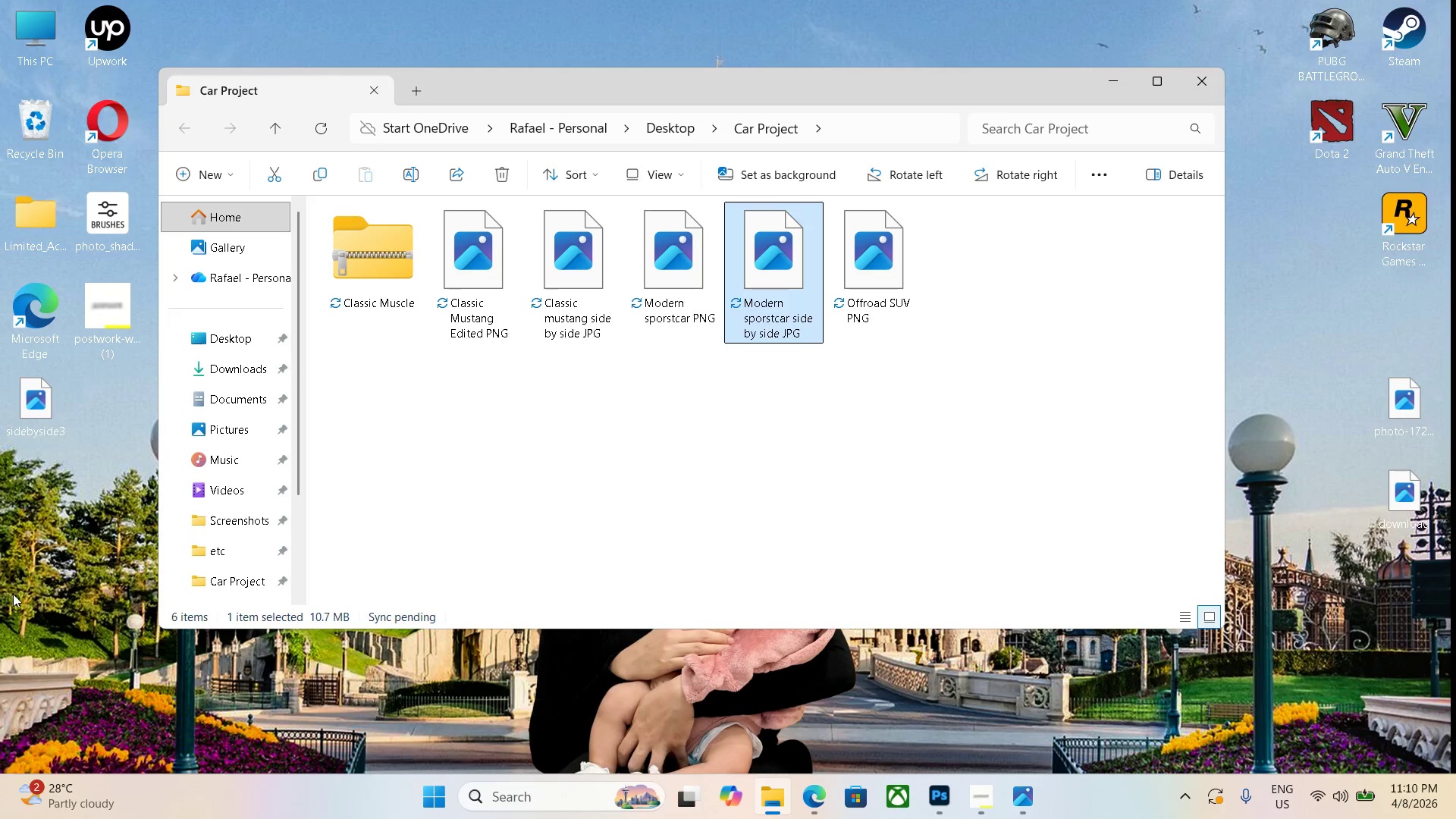 
left_click_drag(start_coordinate=[46, 429], to_coordinate=[1025, 296])
 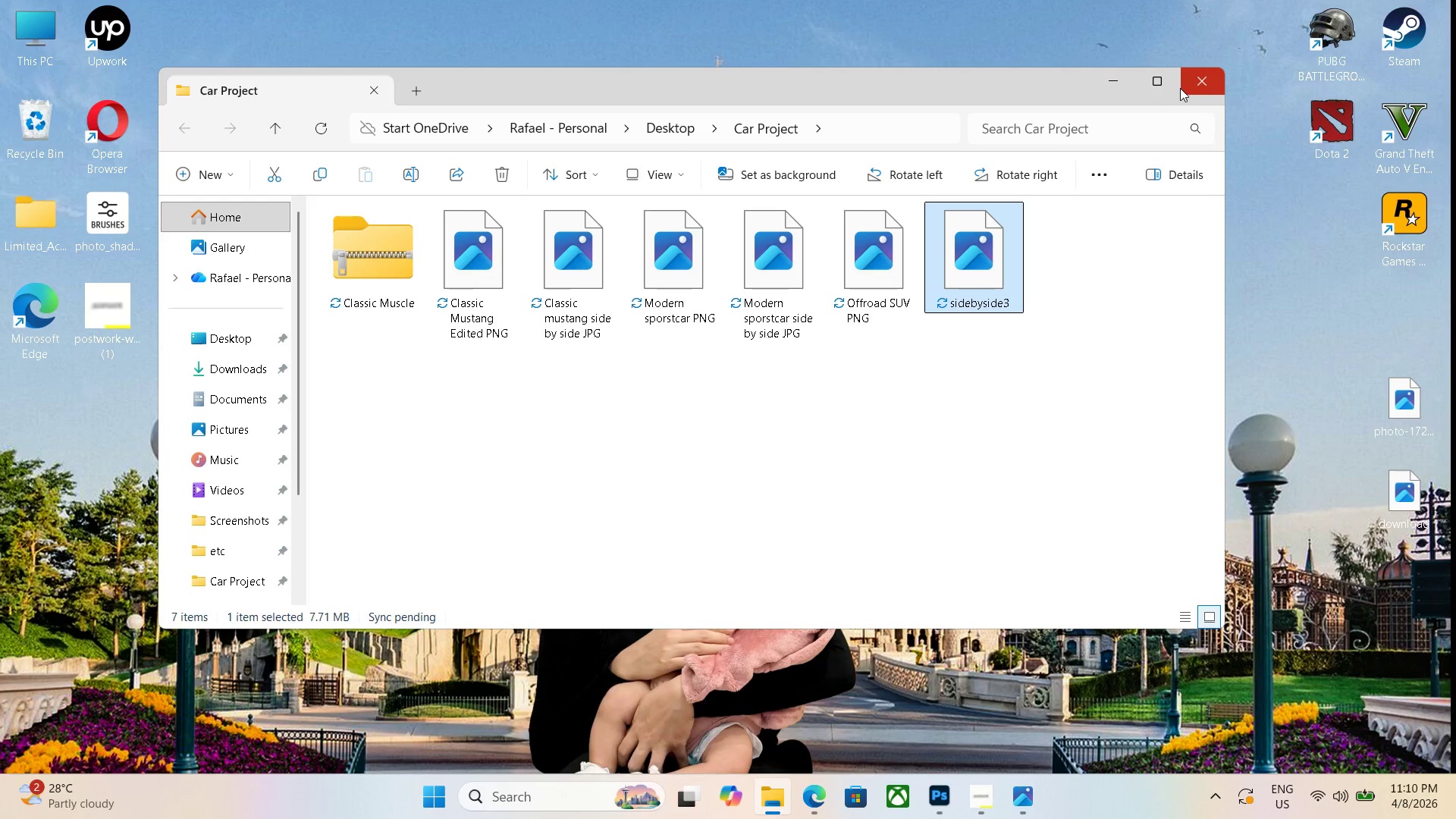 
left_click([1155, 84])
 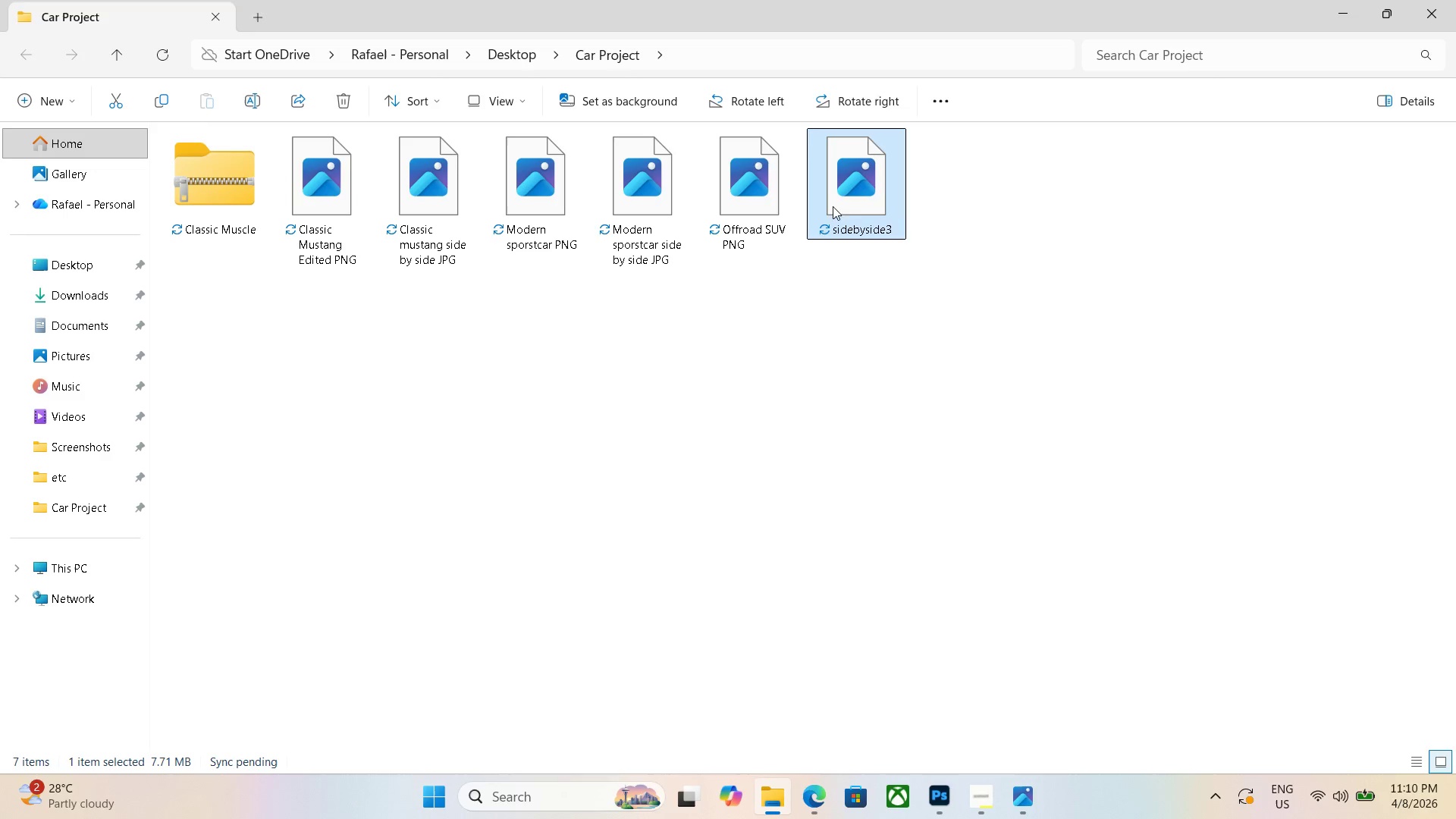 
right_click([834, 203])
 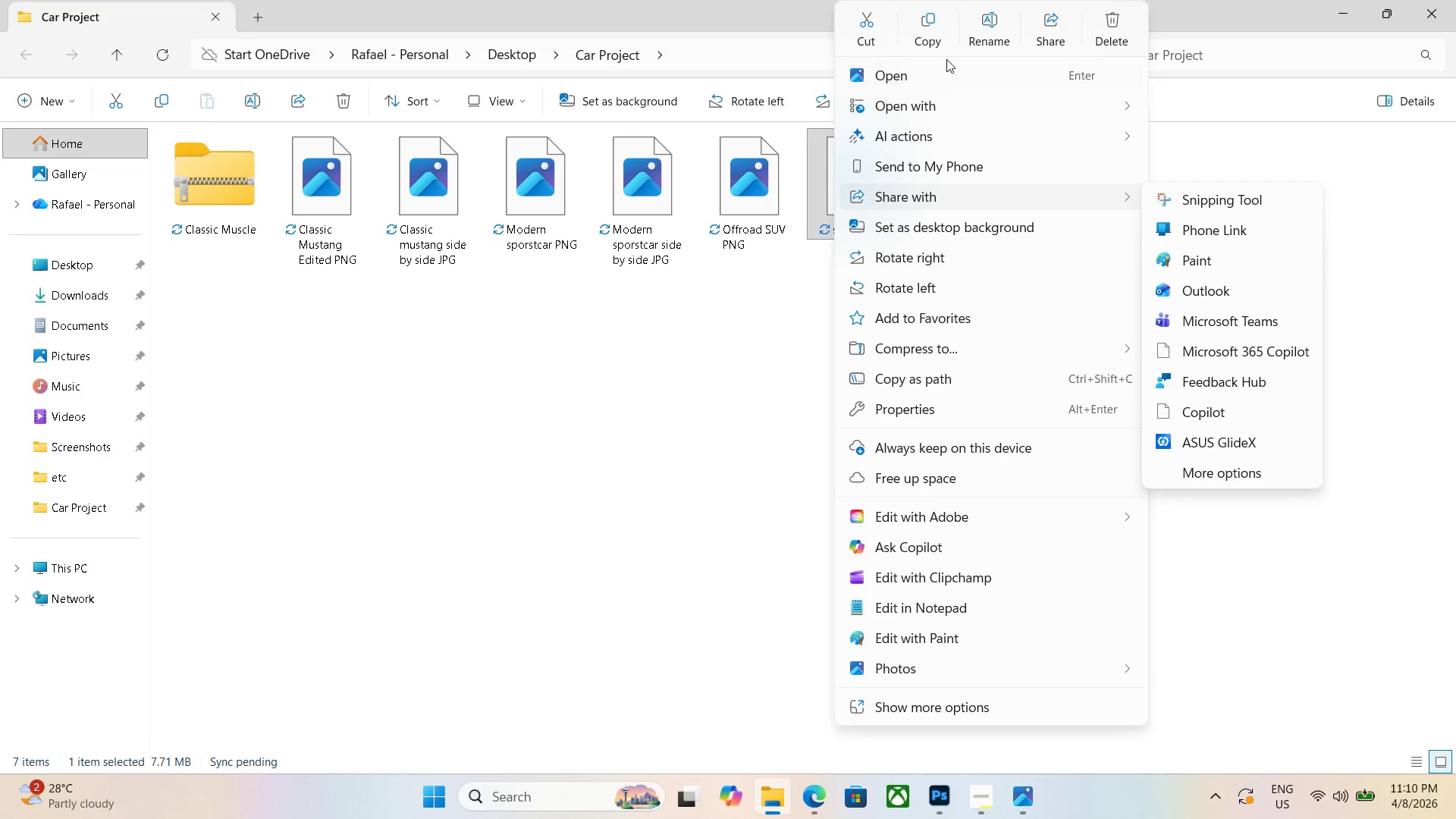 
left_click([1007, 34])
 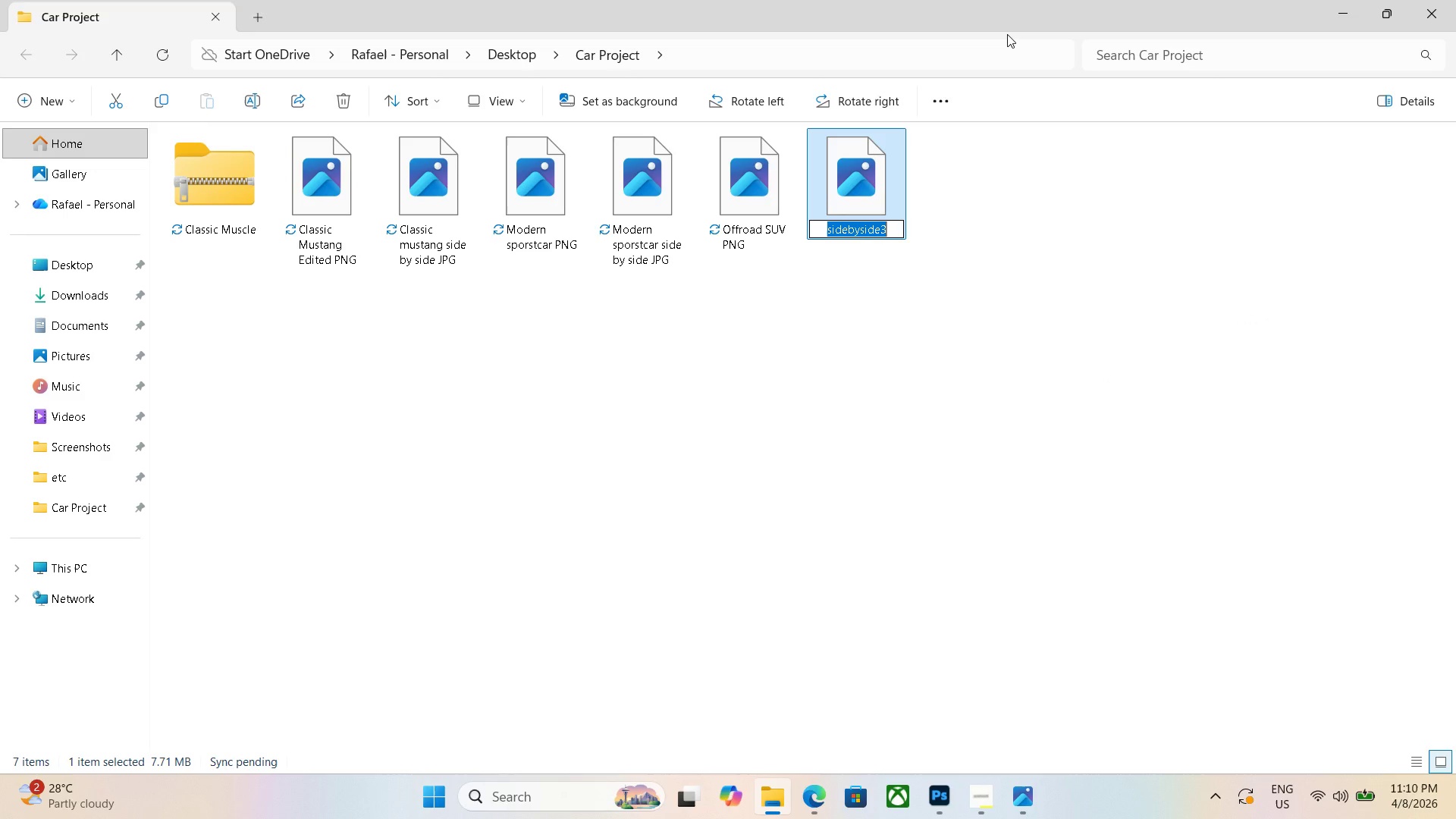 
key(Backspace)
type(Offroad Su)
key(Backspace)
type(UV side by side JPG)
 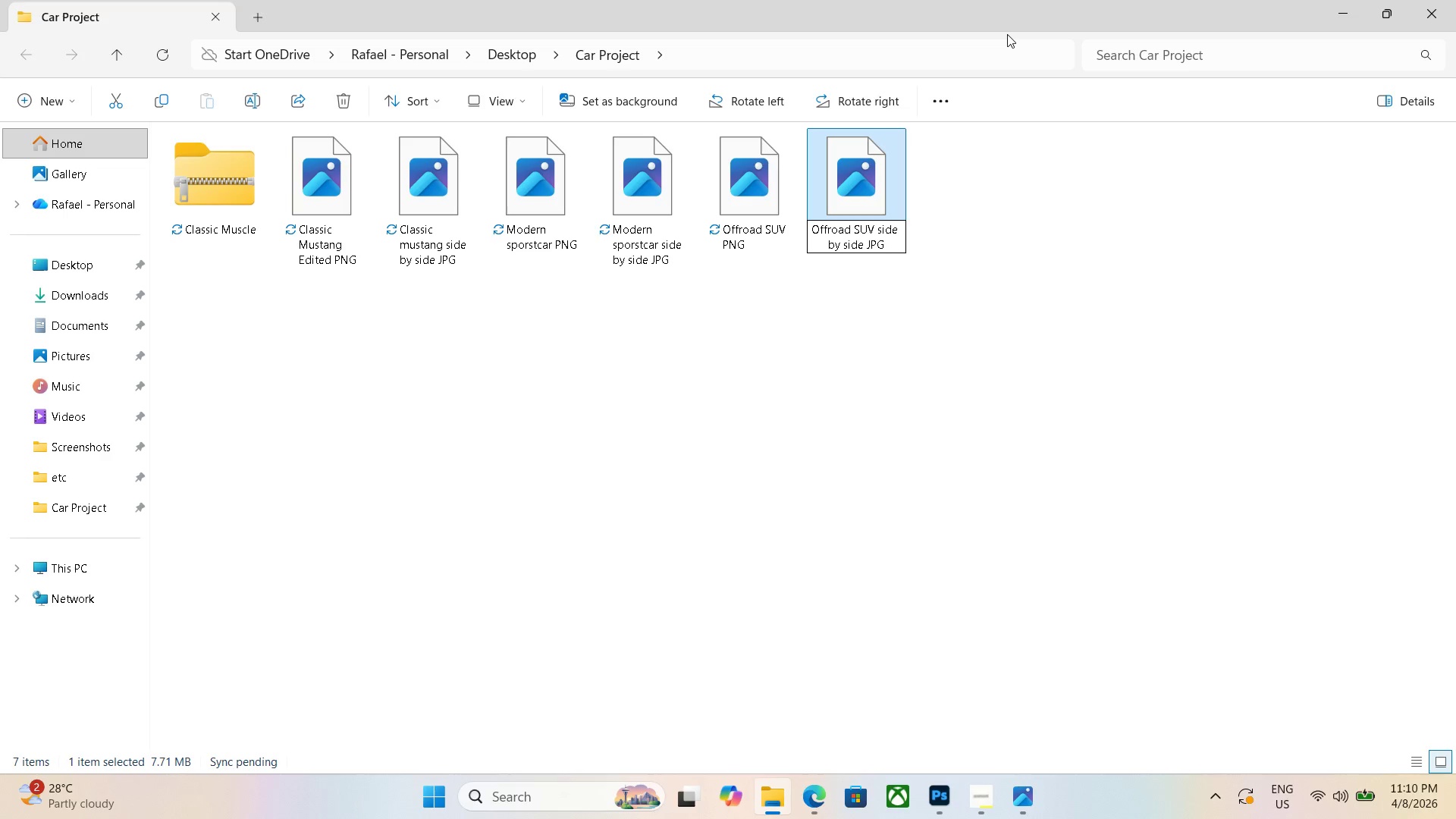 
key(Enter)
 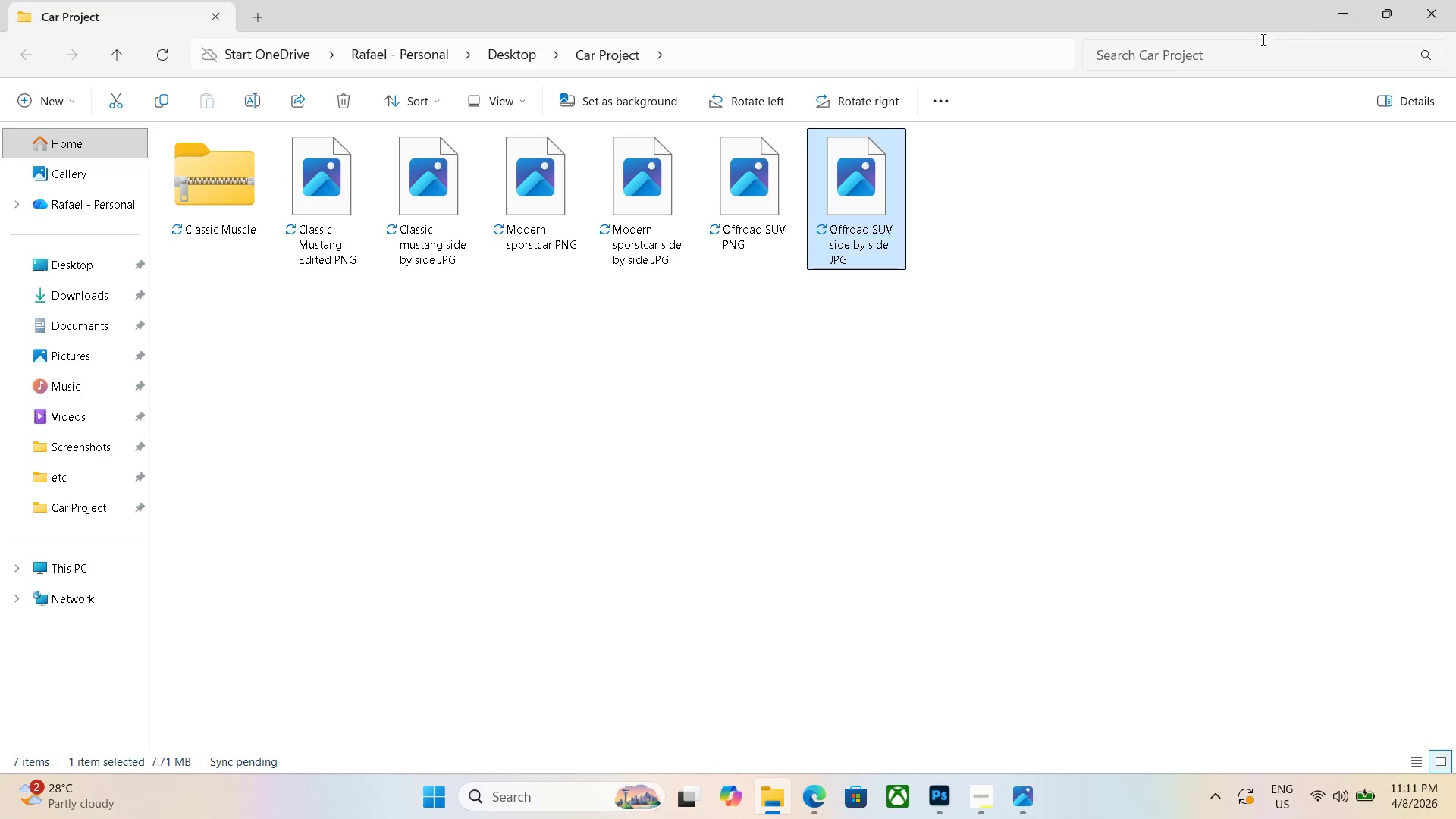 
wait(5.3)
 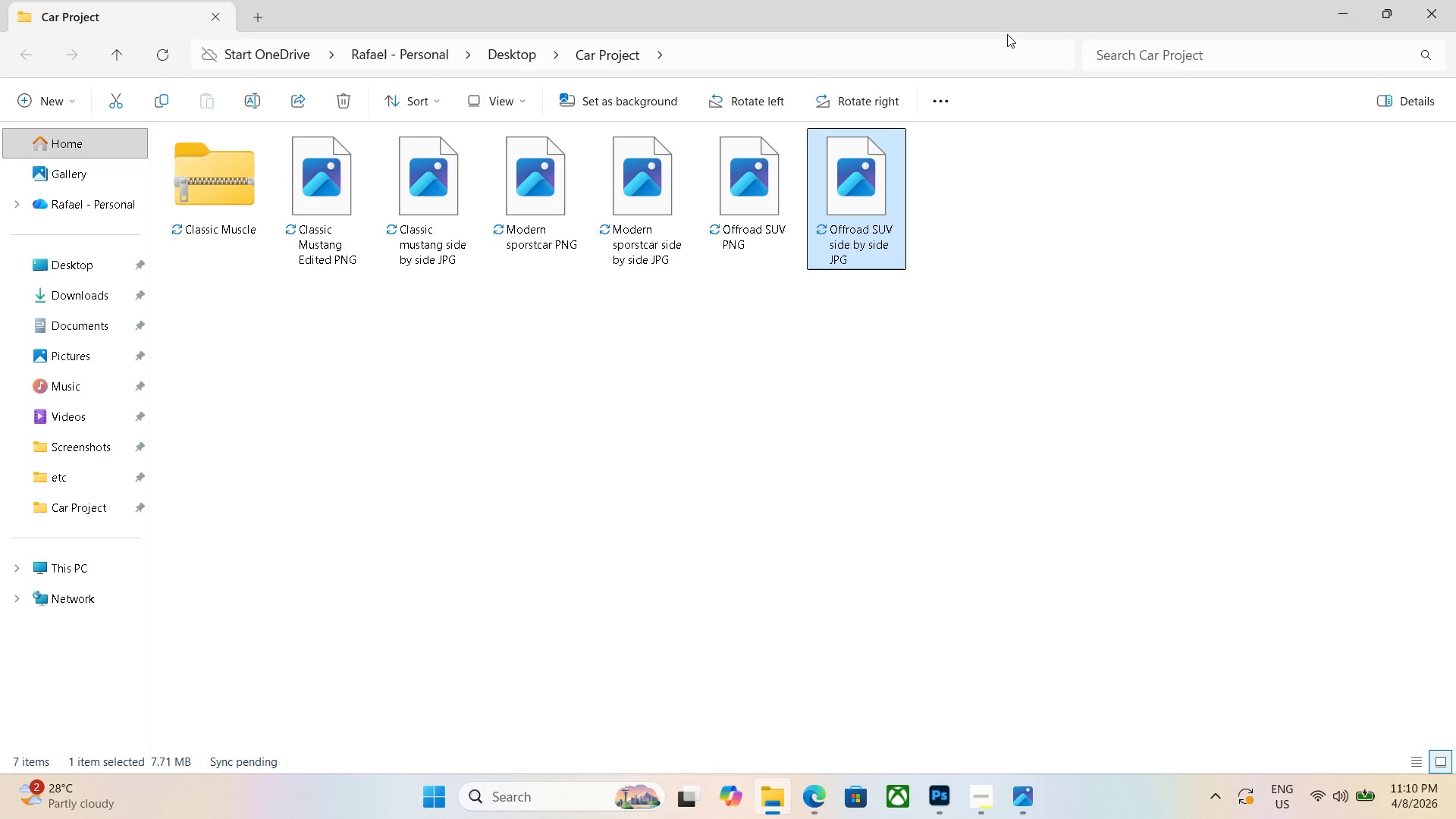 
left_click([1333, 0])
 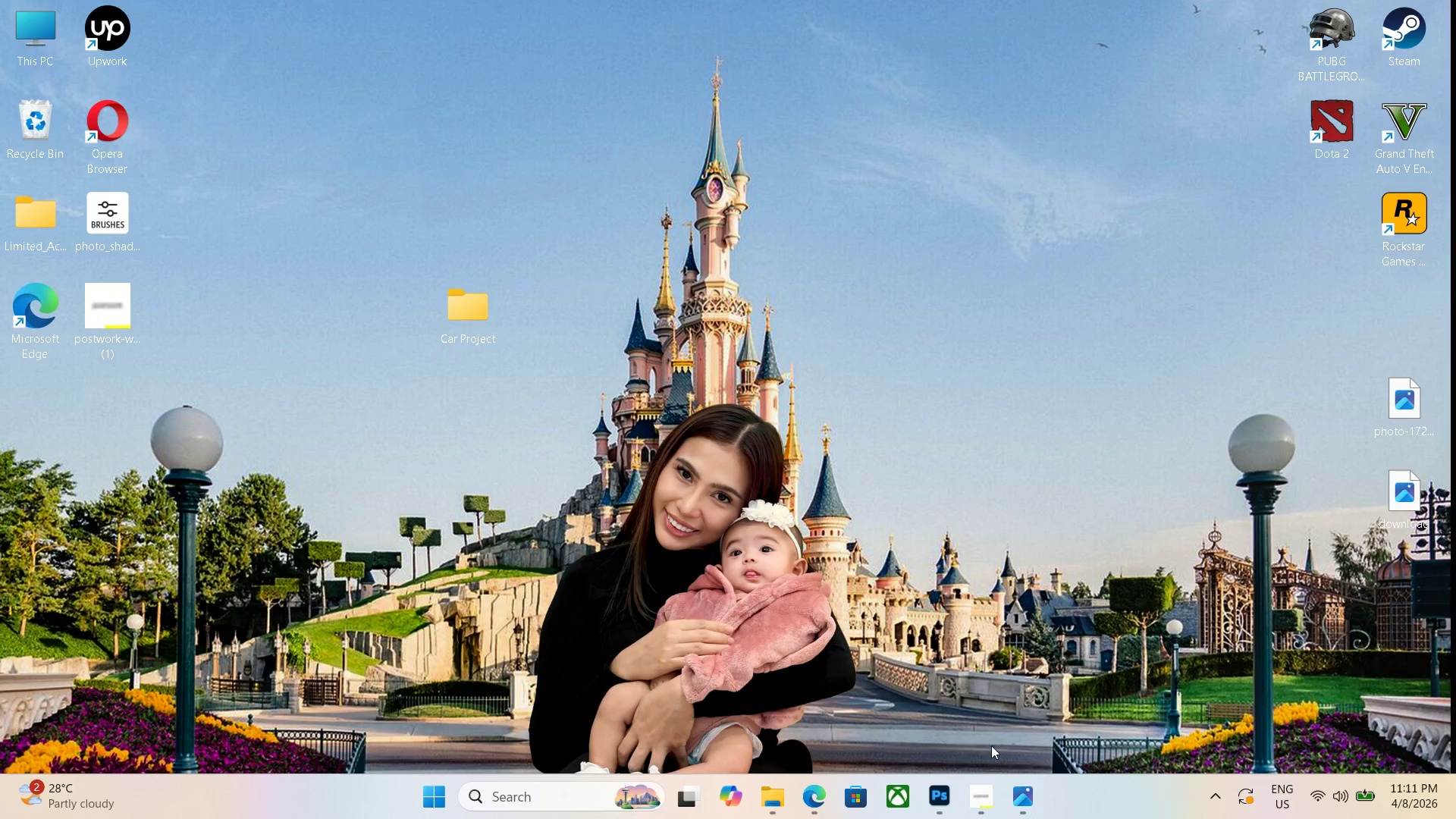 